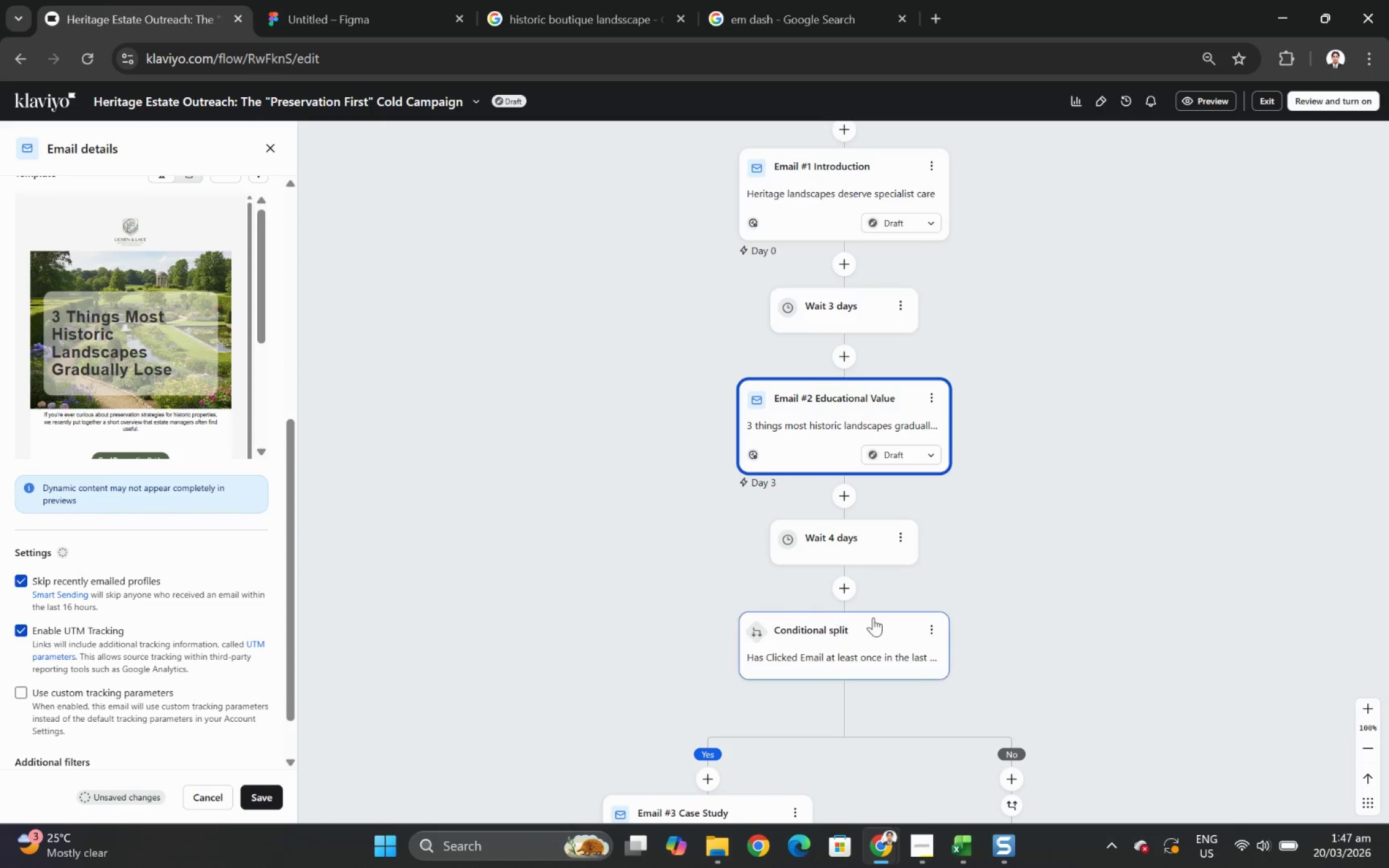 
scroll: coordinate [875, 618], scroll_direction: down, amount: 3.0
 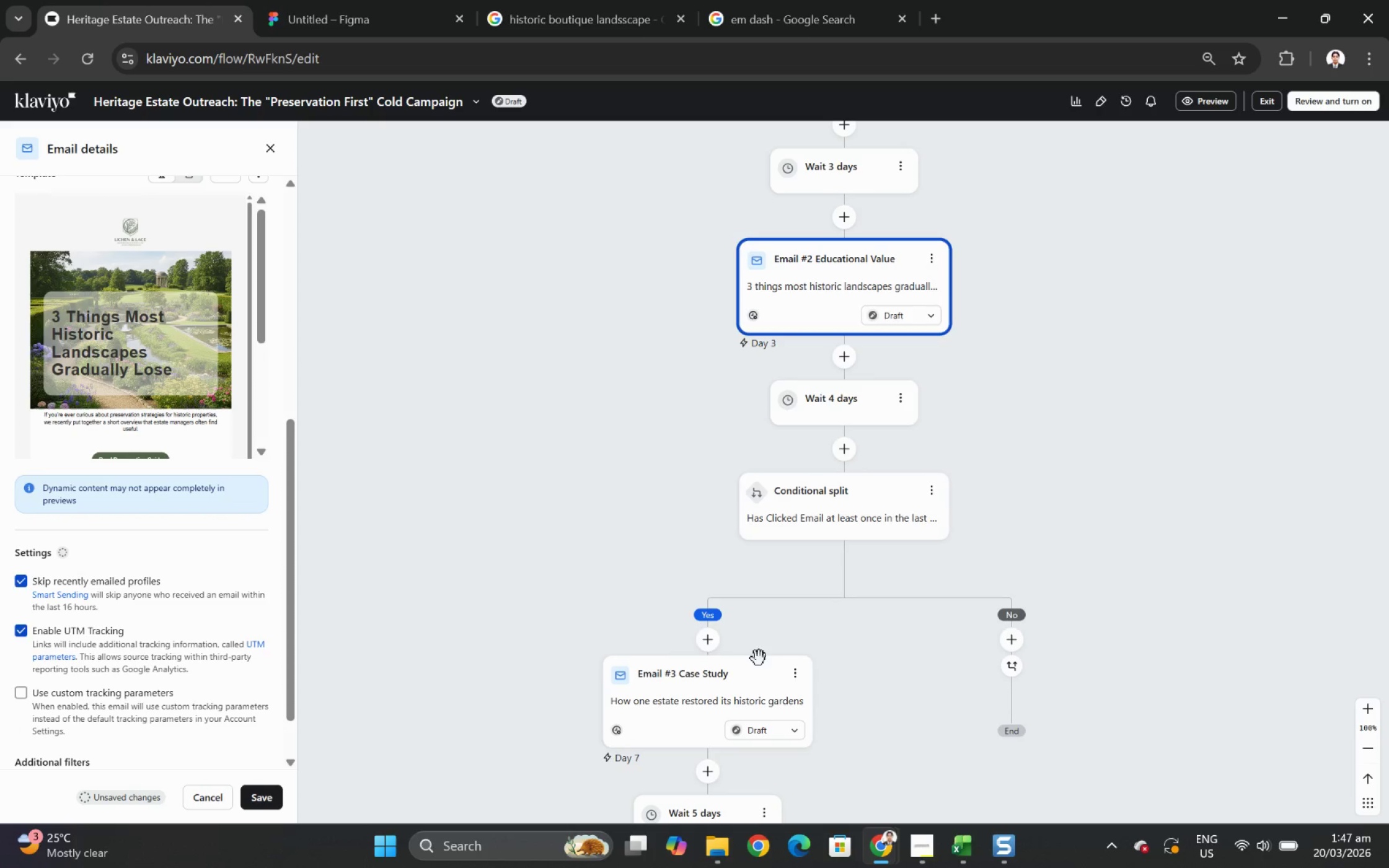 
left_click([755, 675])
 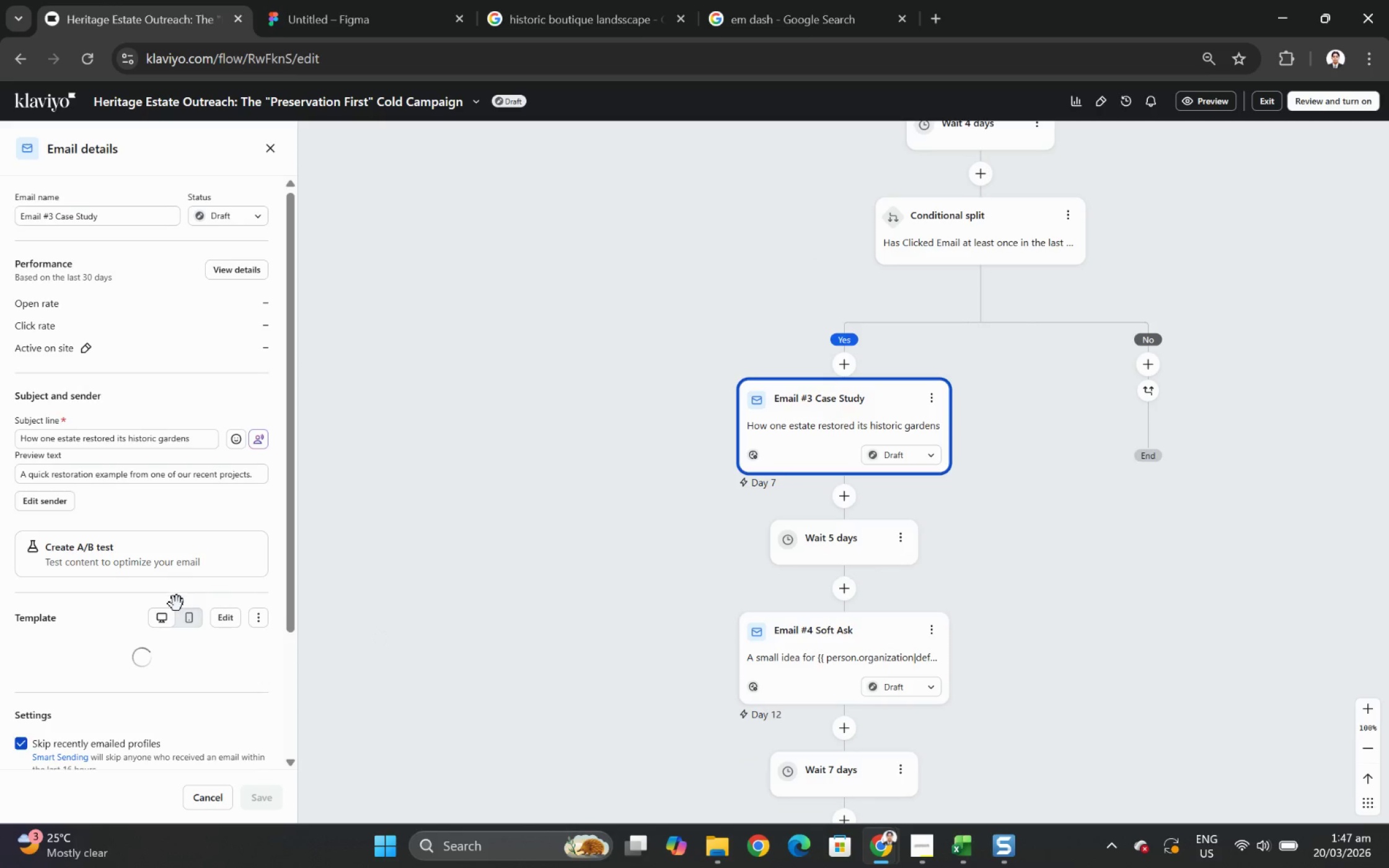 
scroll: coordinate [124, 642], scroll_direction: down, amount: 4.0
 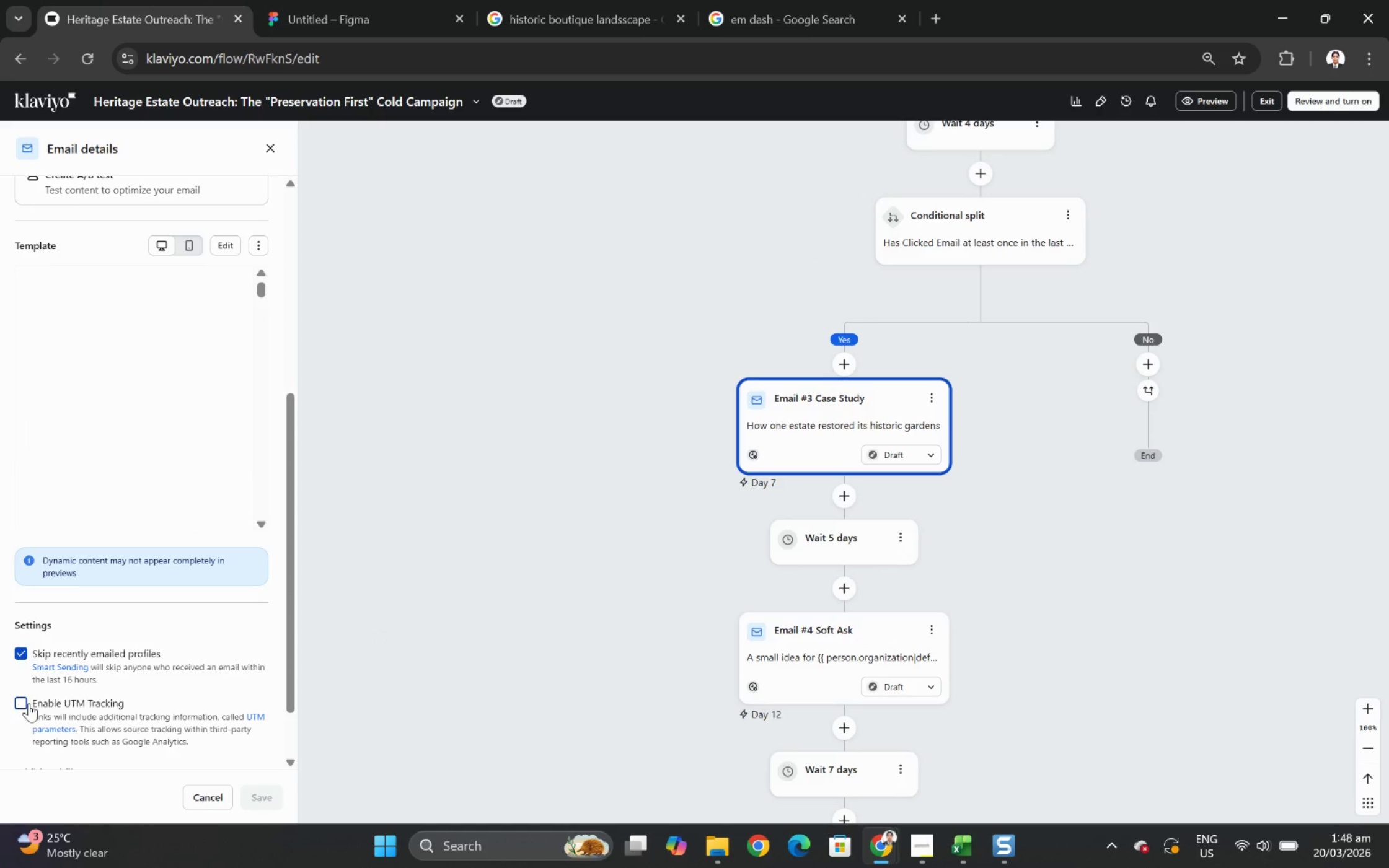 
left_click([25, 704])
 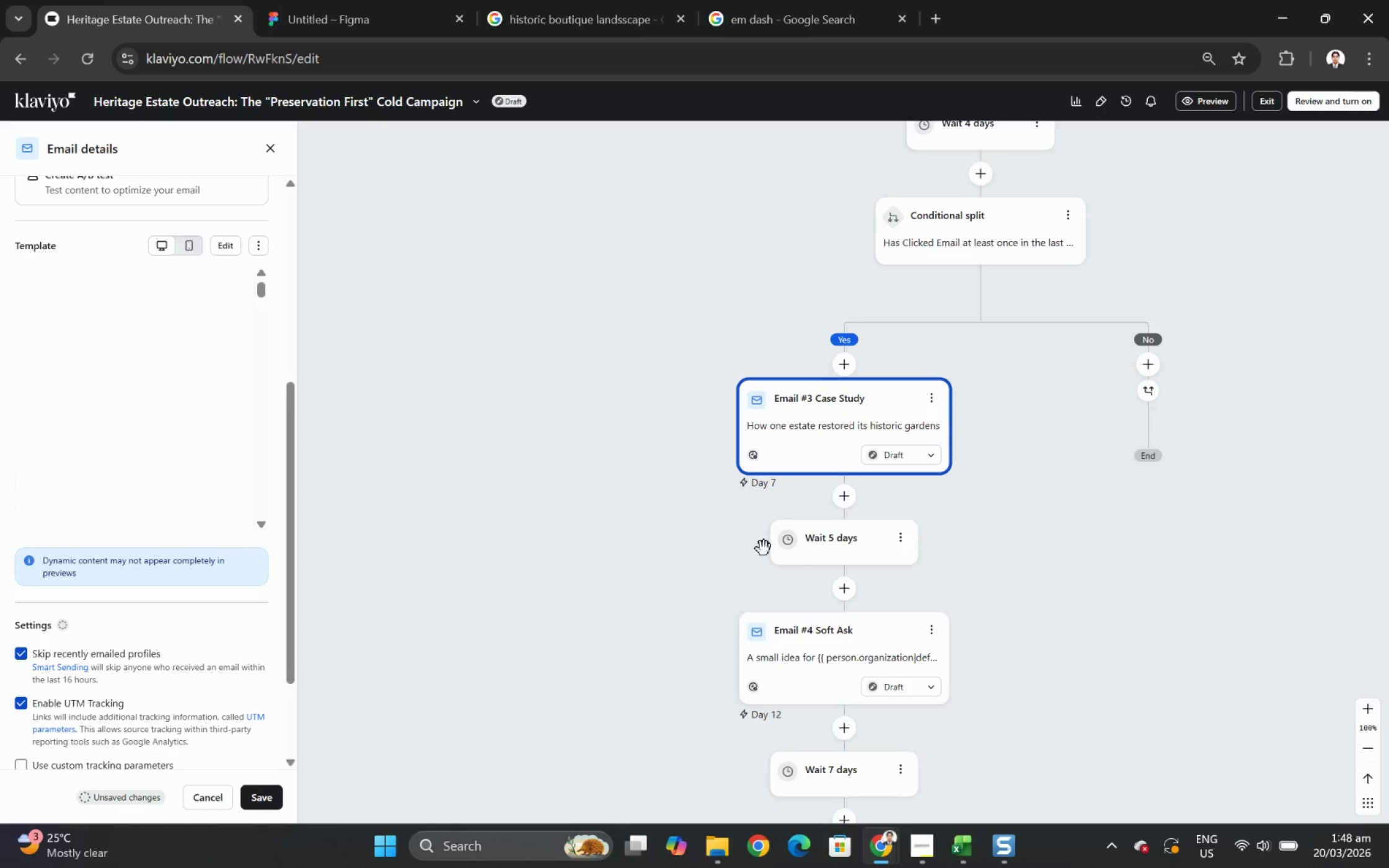 
scroll: coordinate [764, 548], scroll_direction: down, amount: 3.0
 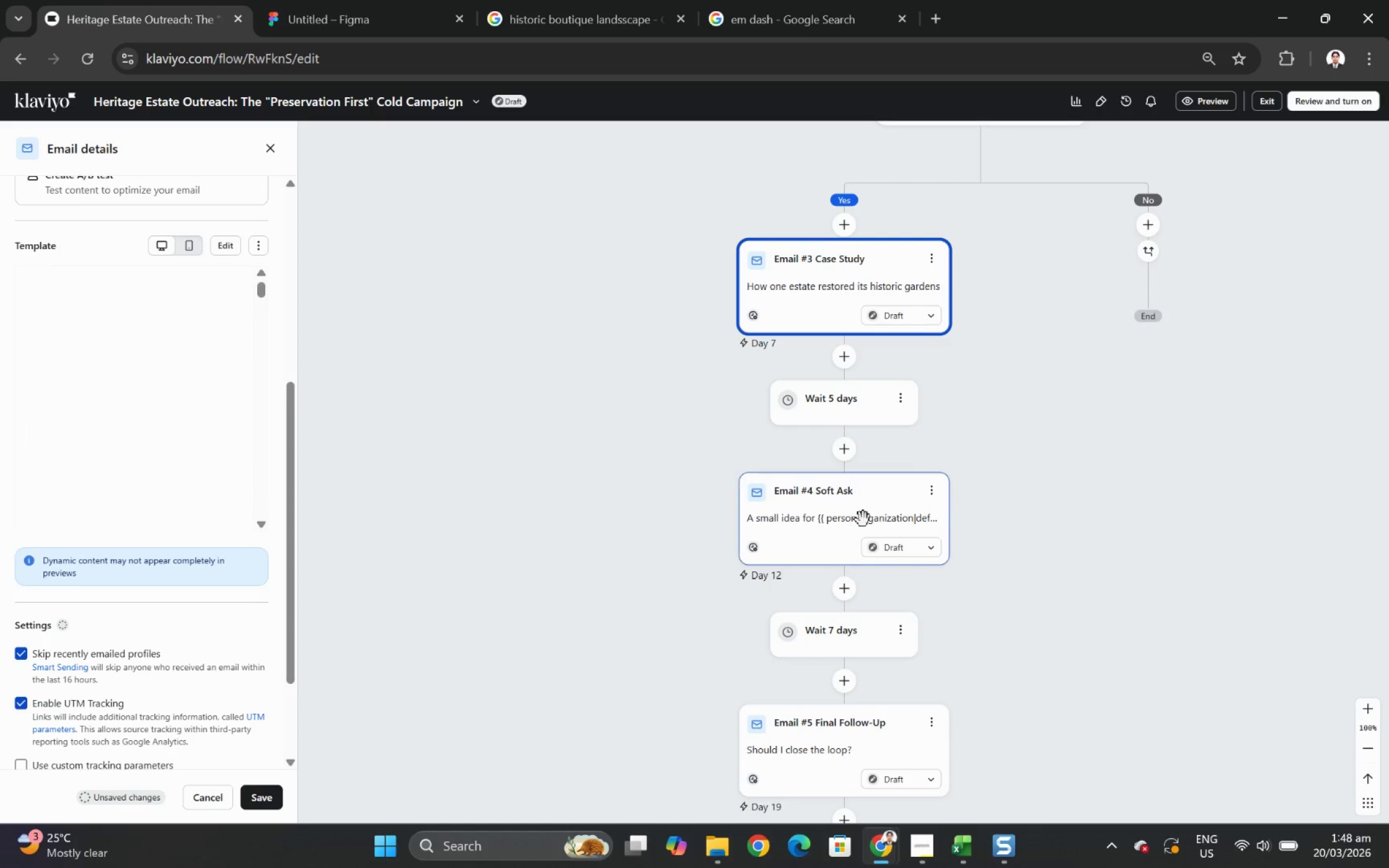 
left_click([816, 517])
 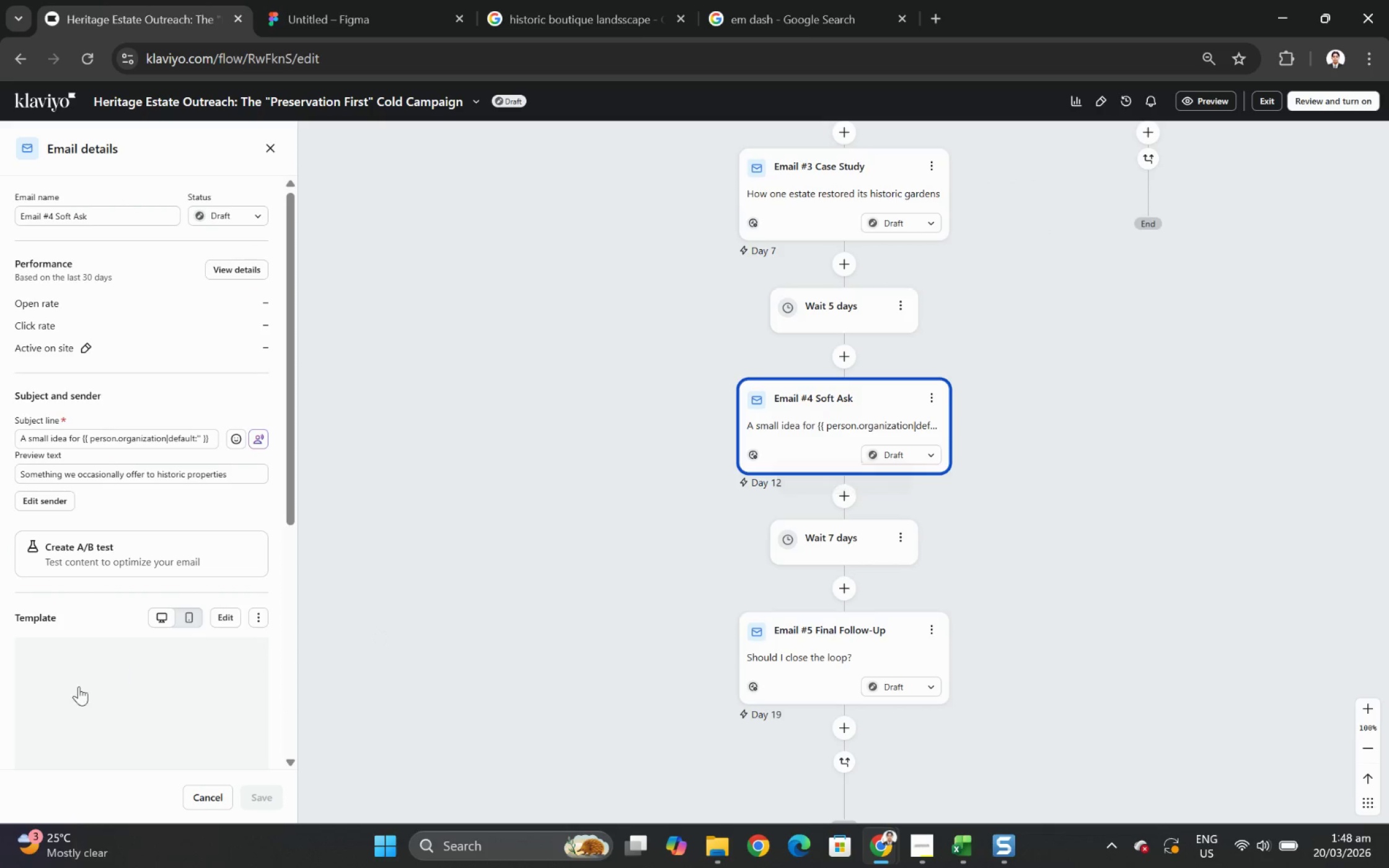 
scroll: coordinate [66, 673], scroll_direction: down, amount: 5.0
 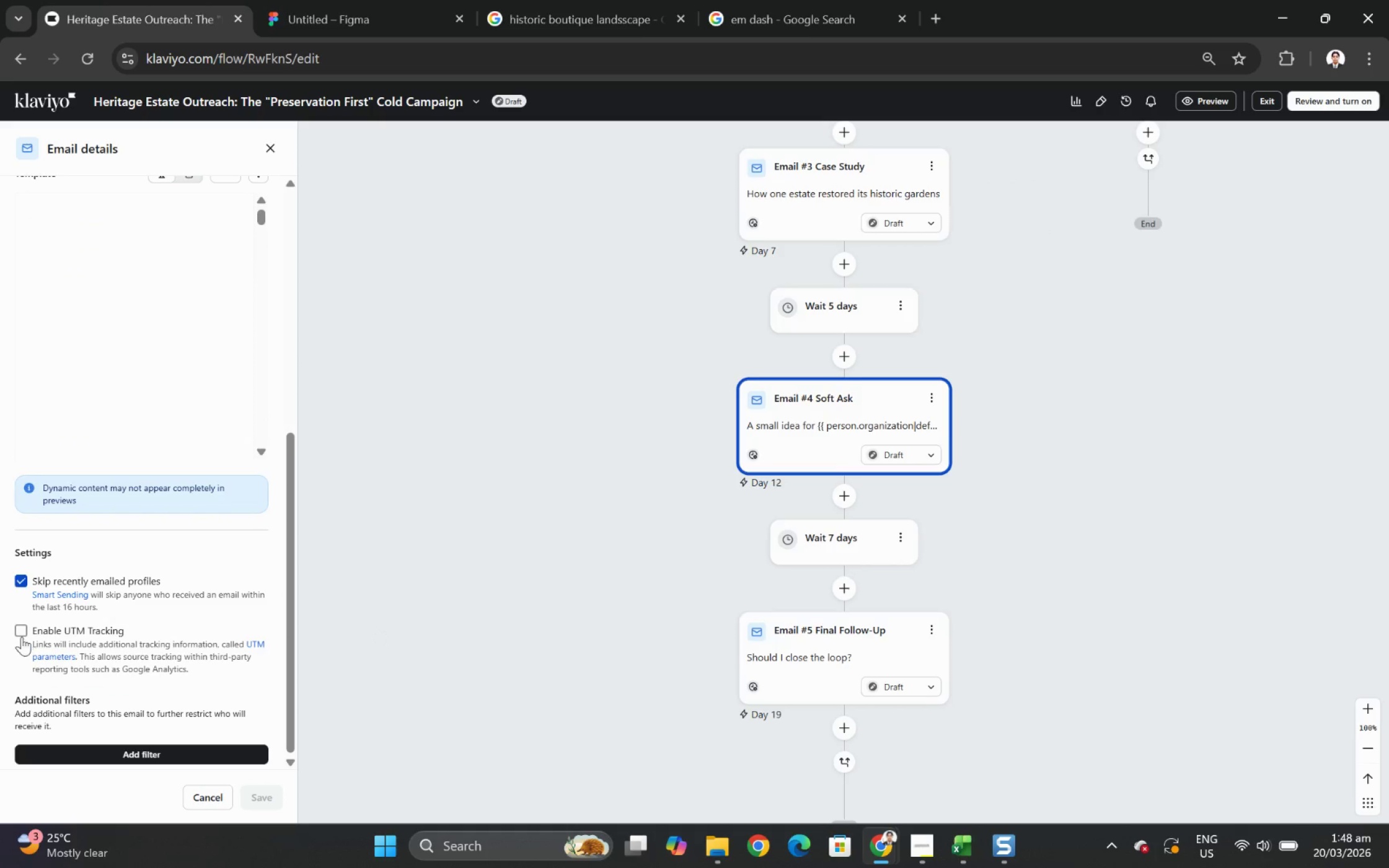 
left_click([20, 634])
 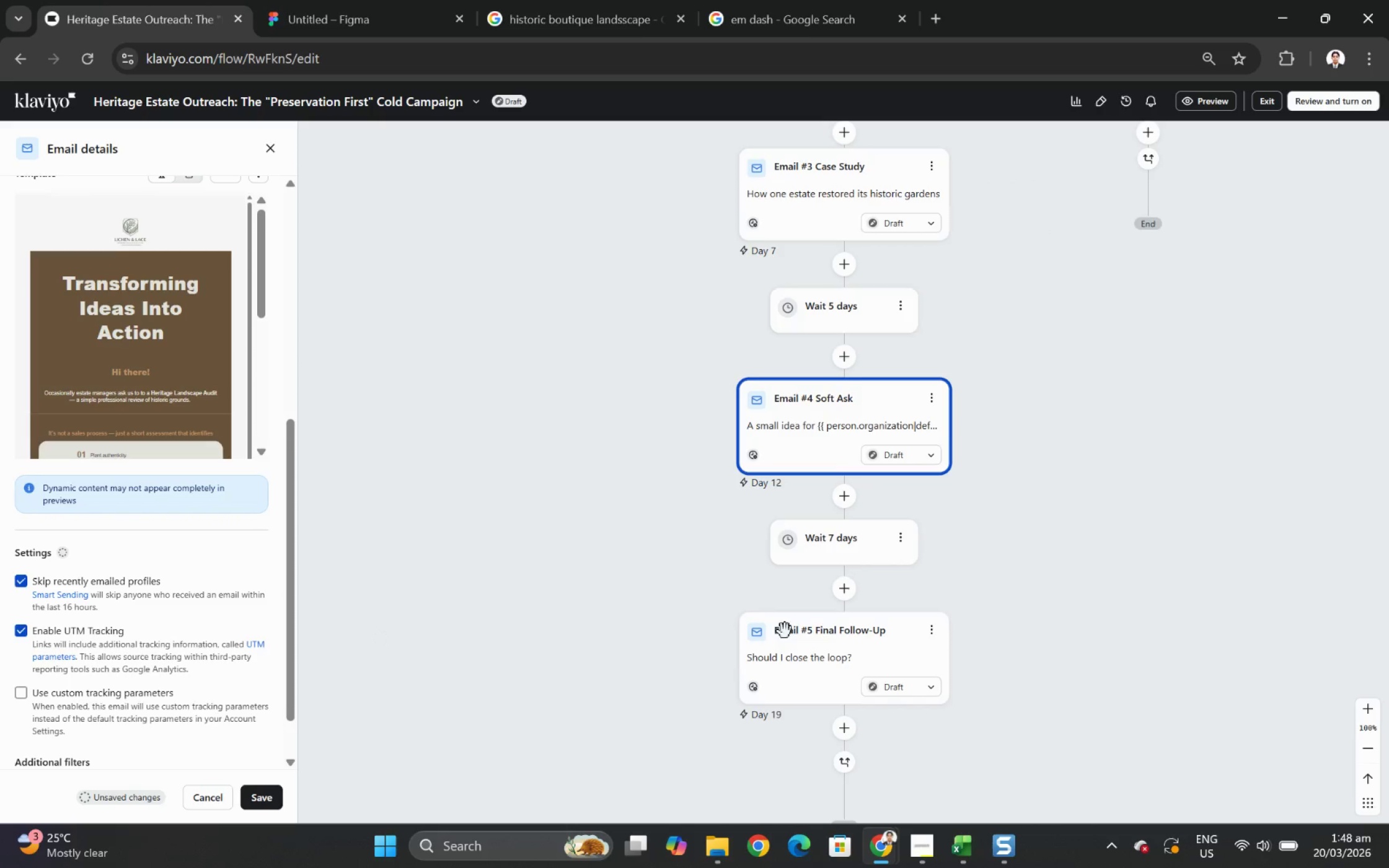 
scroll: coordinate [813, 630], scroll_direction: down, amount: 5.0
 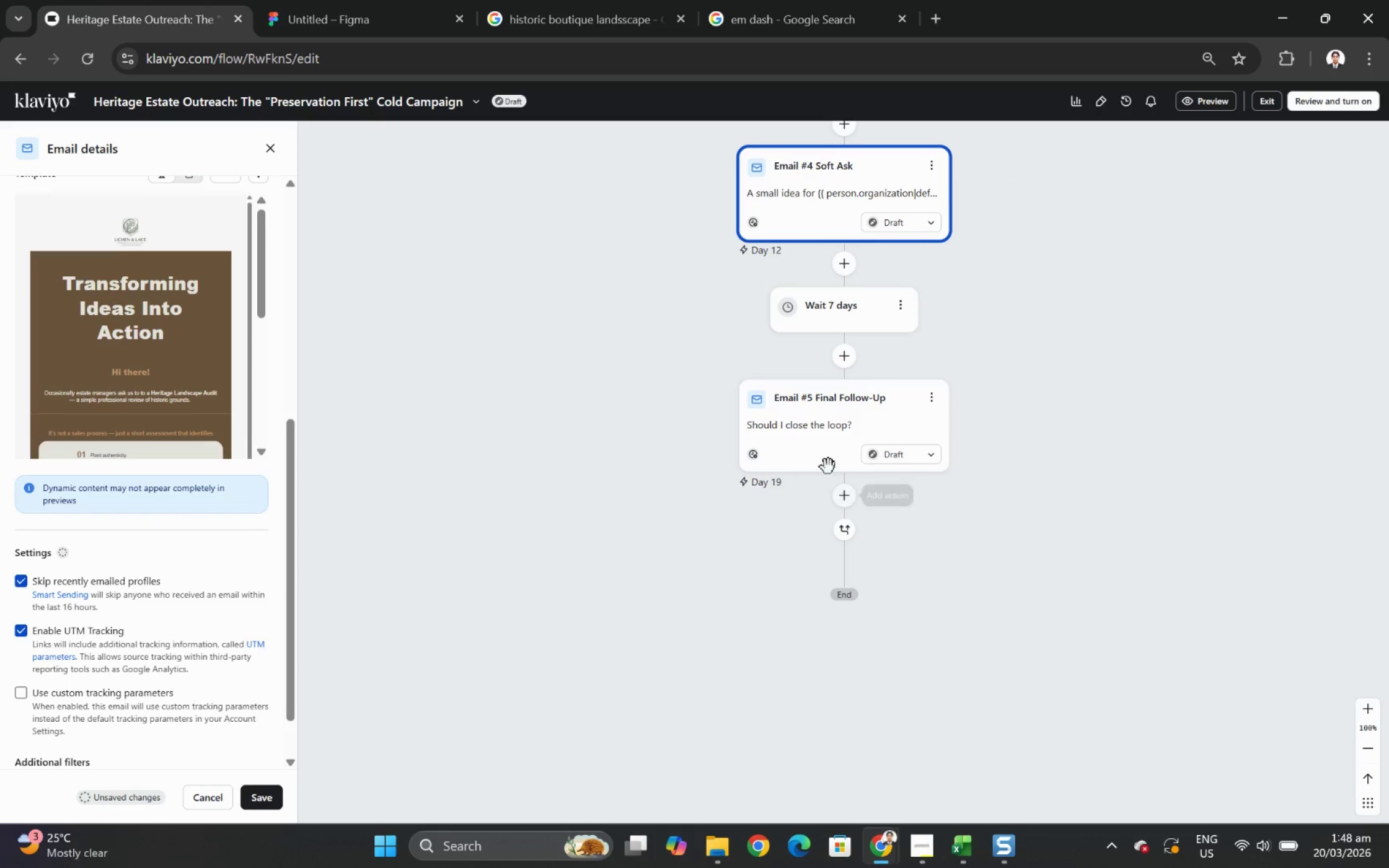 
left_click([818, 434])
 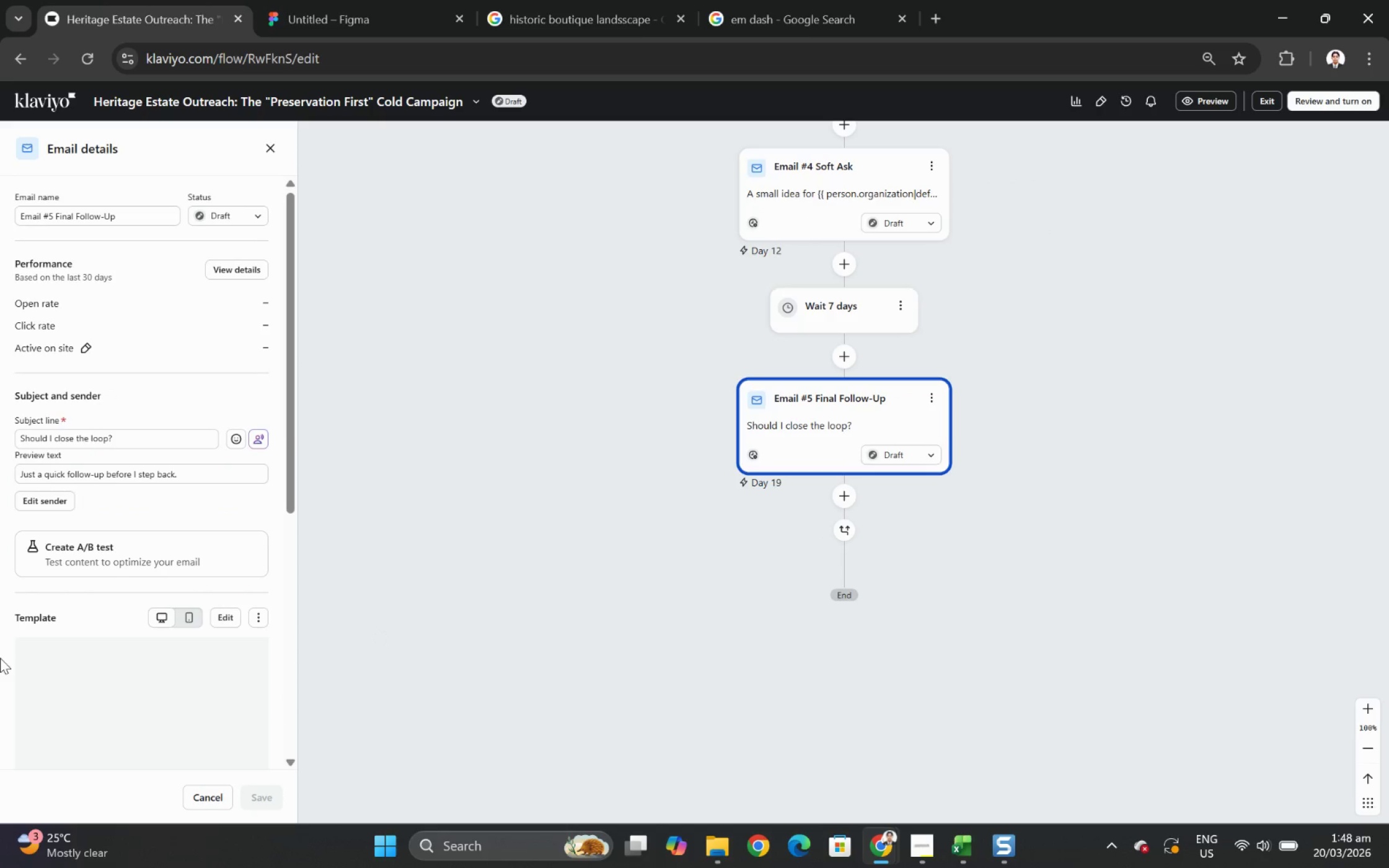 
scroll: coordinate [284, 534], scroll_direction: down, amount: 13.0
 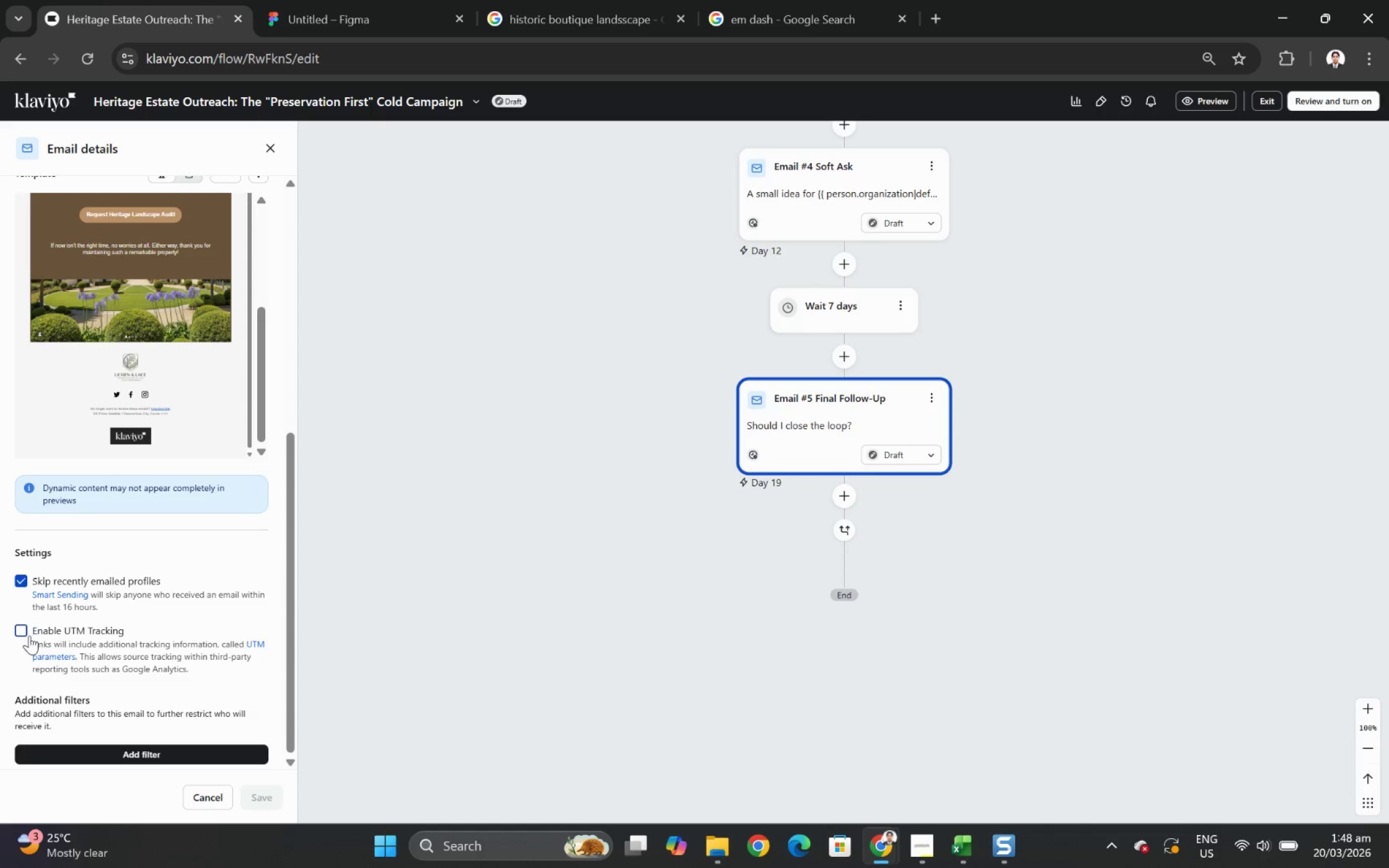 
left_click([22, 635])
 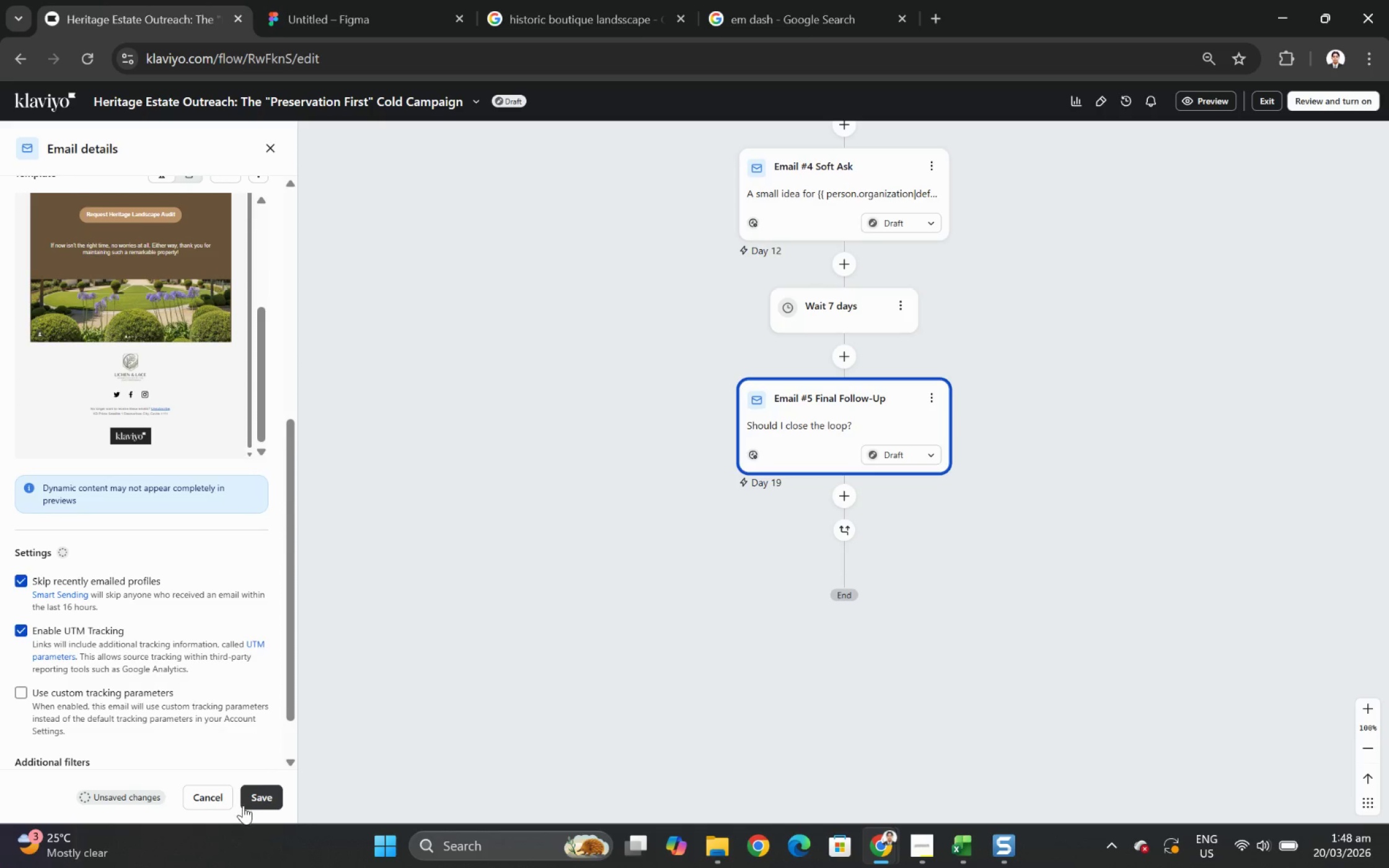 
left_click([262, 797])
 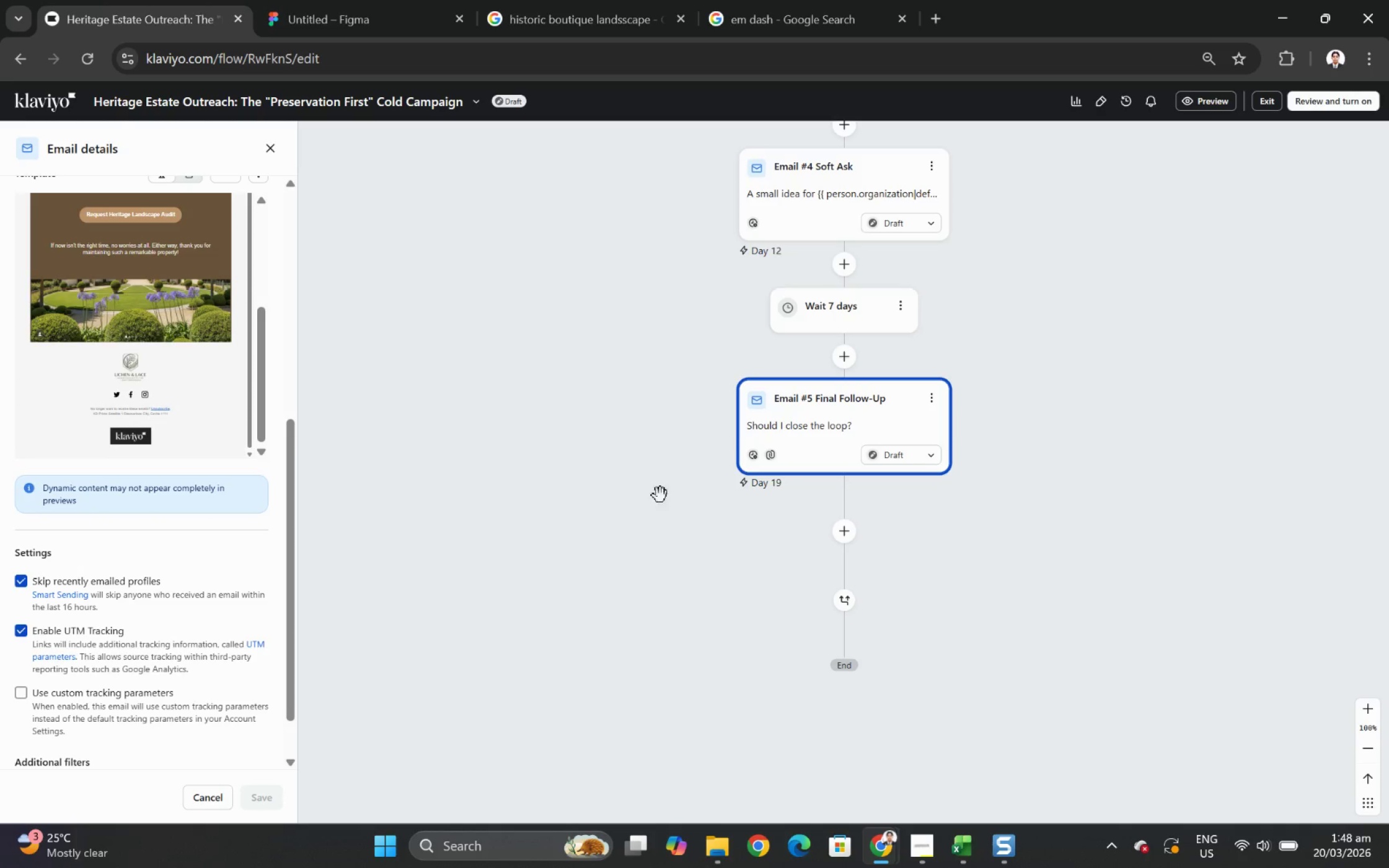 
scroll: coordinate [741, 433], scroll_direction: up, amount: 2.0
 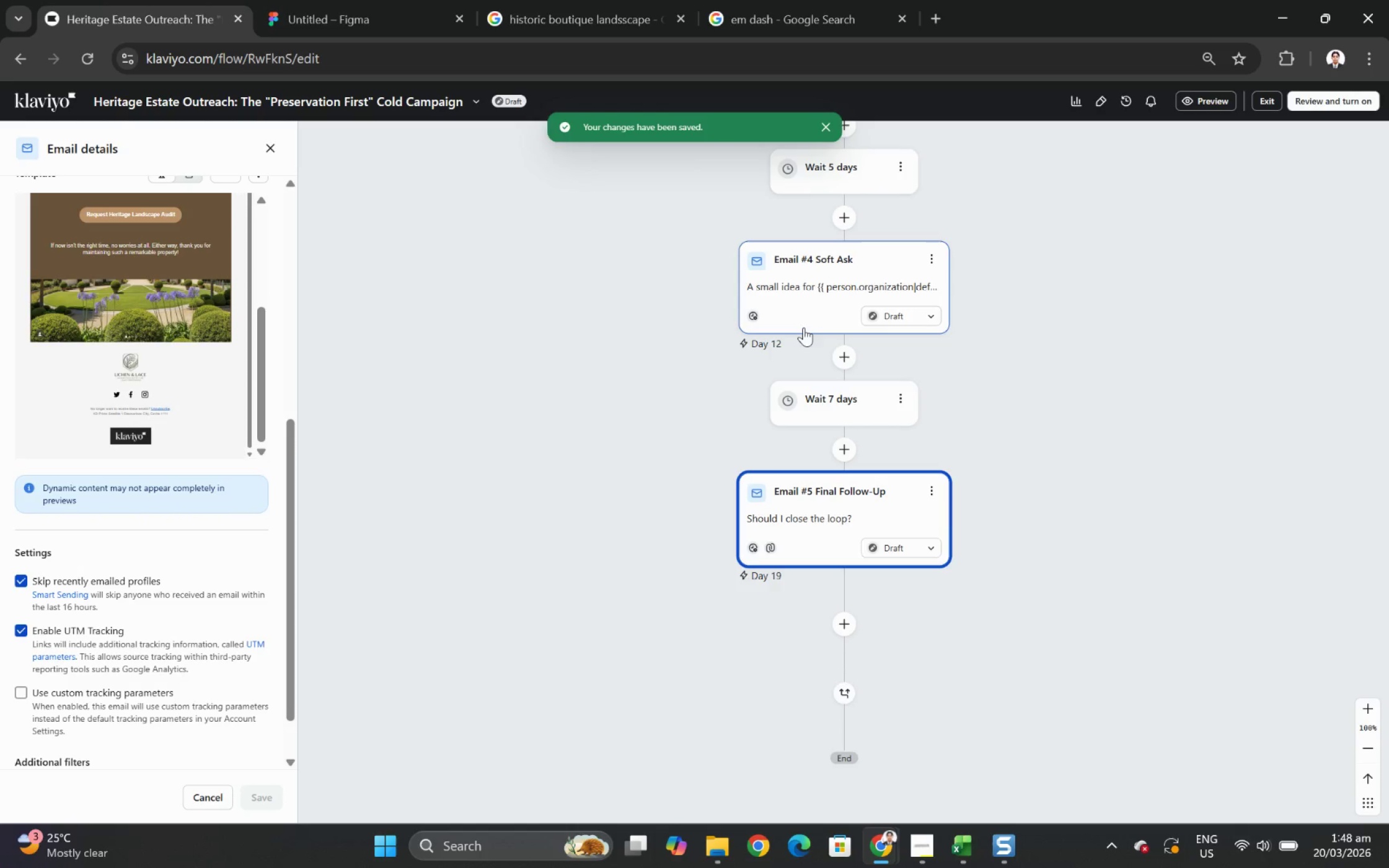 
left_click([803, 309])
 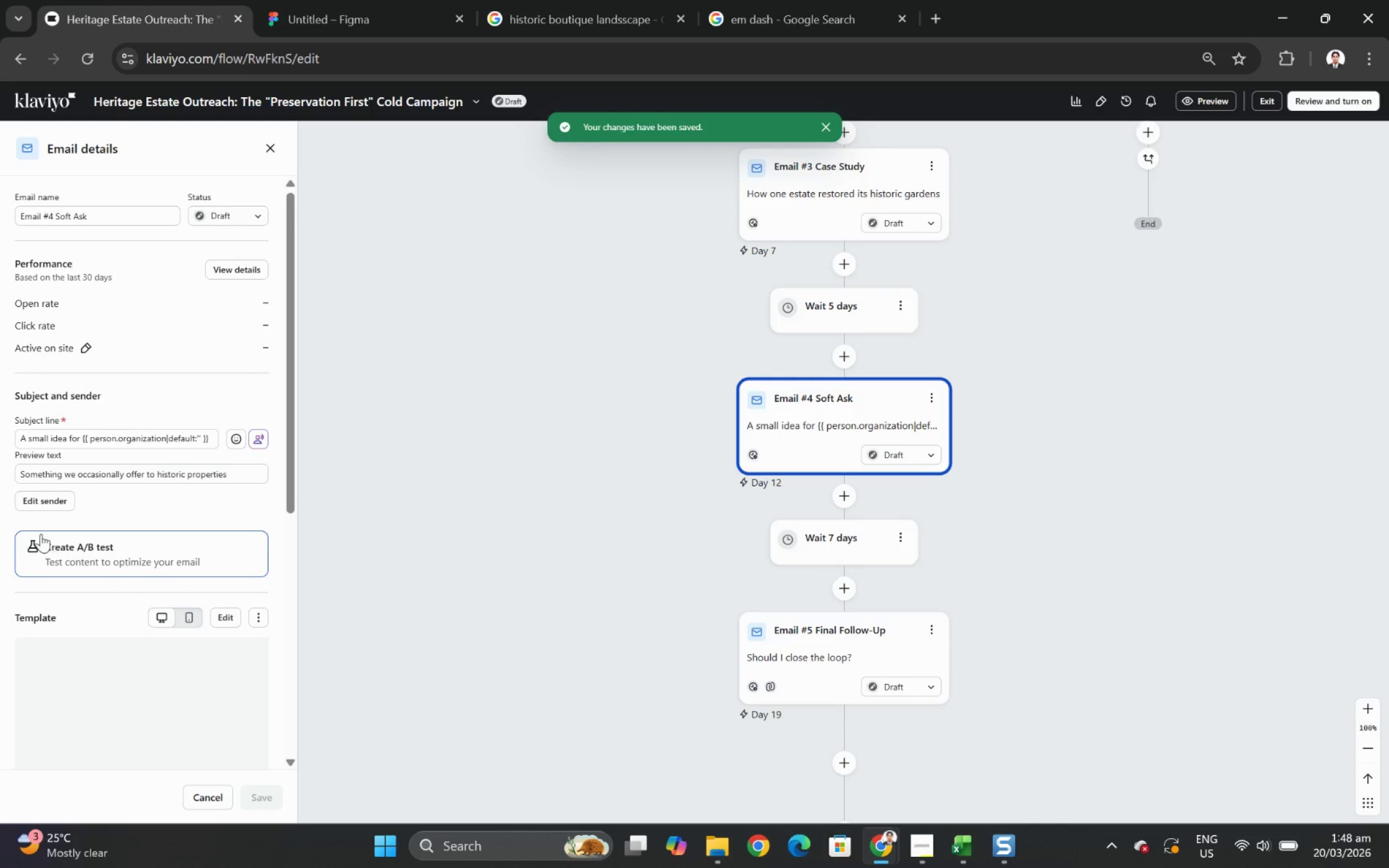 
scroll: coordinate [263, 568], scroll_direction: down, amount: 10.0
 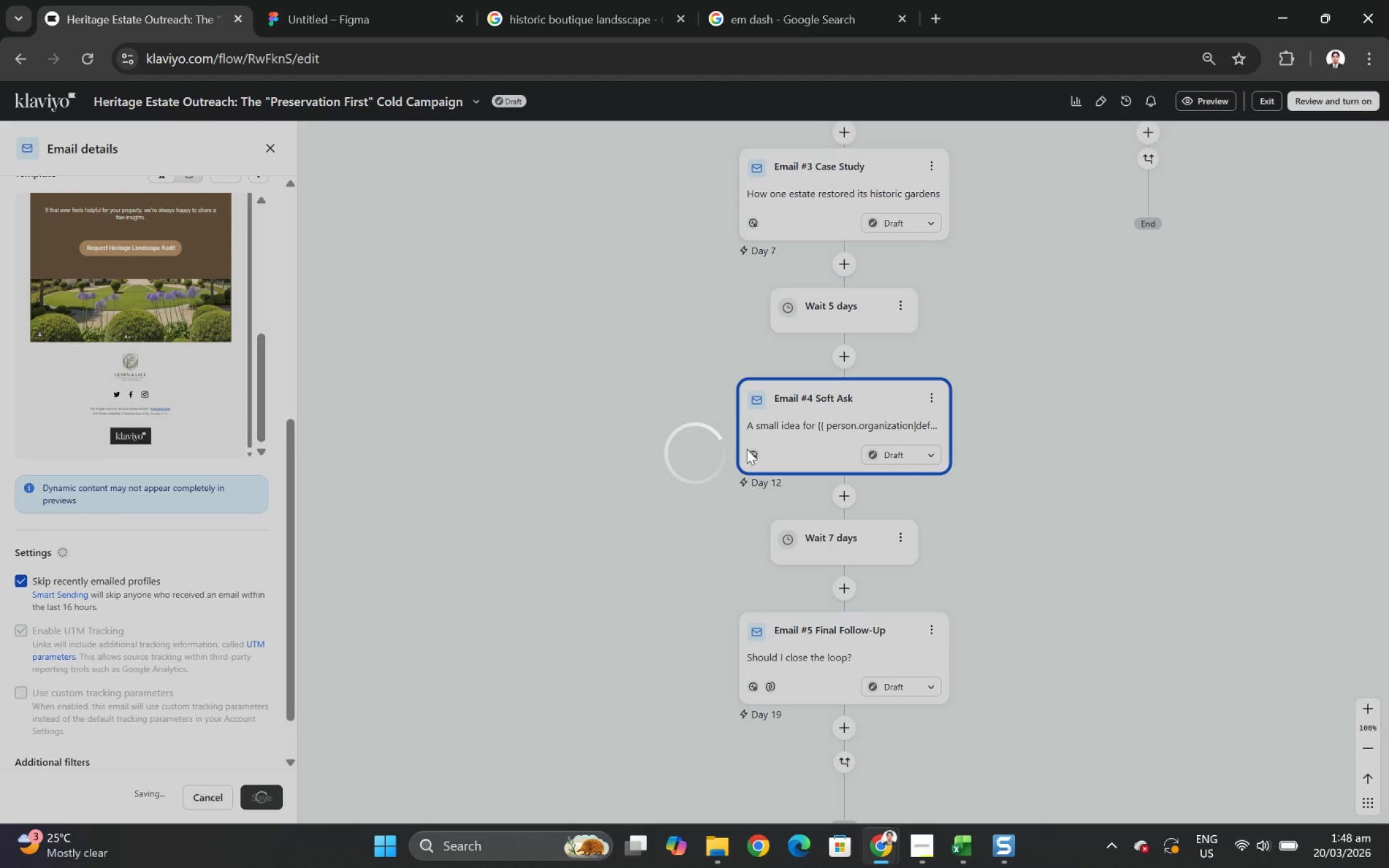 
scroll: coordinate [871, 416], scroll_direction: up, amount: 4.0
 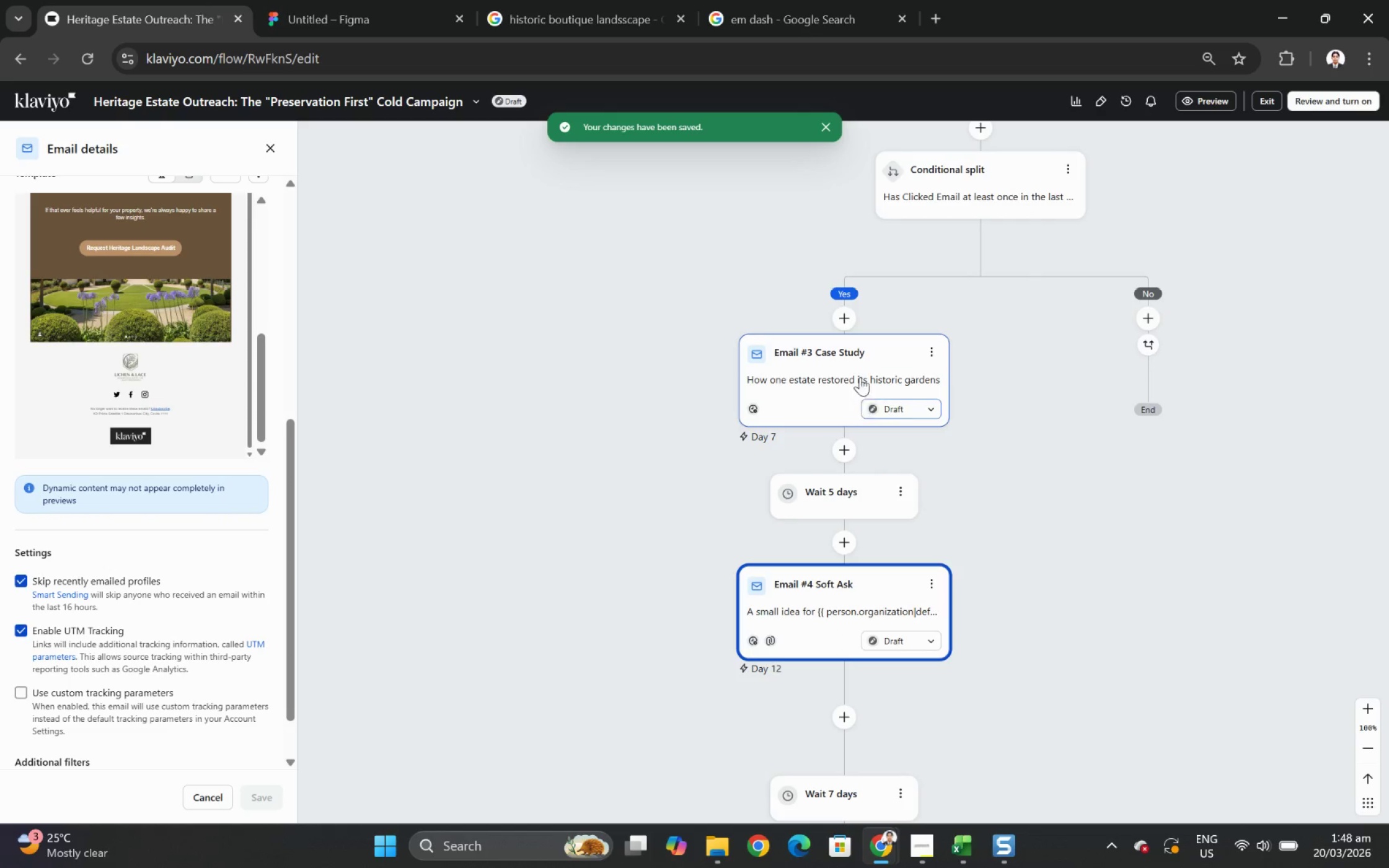 
left_click([859, 373])
 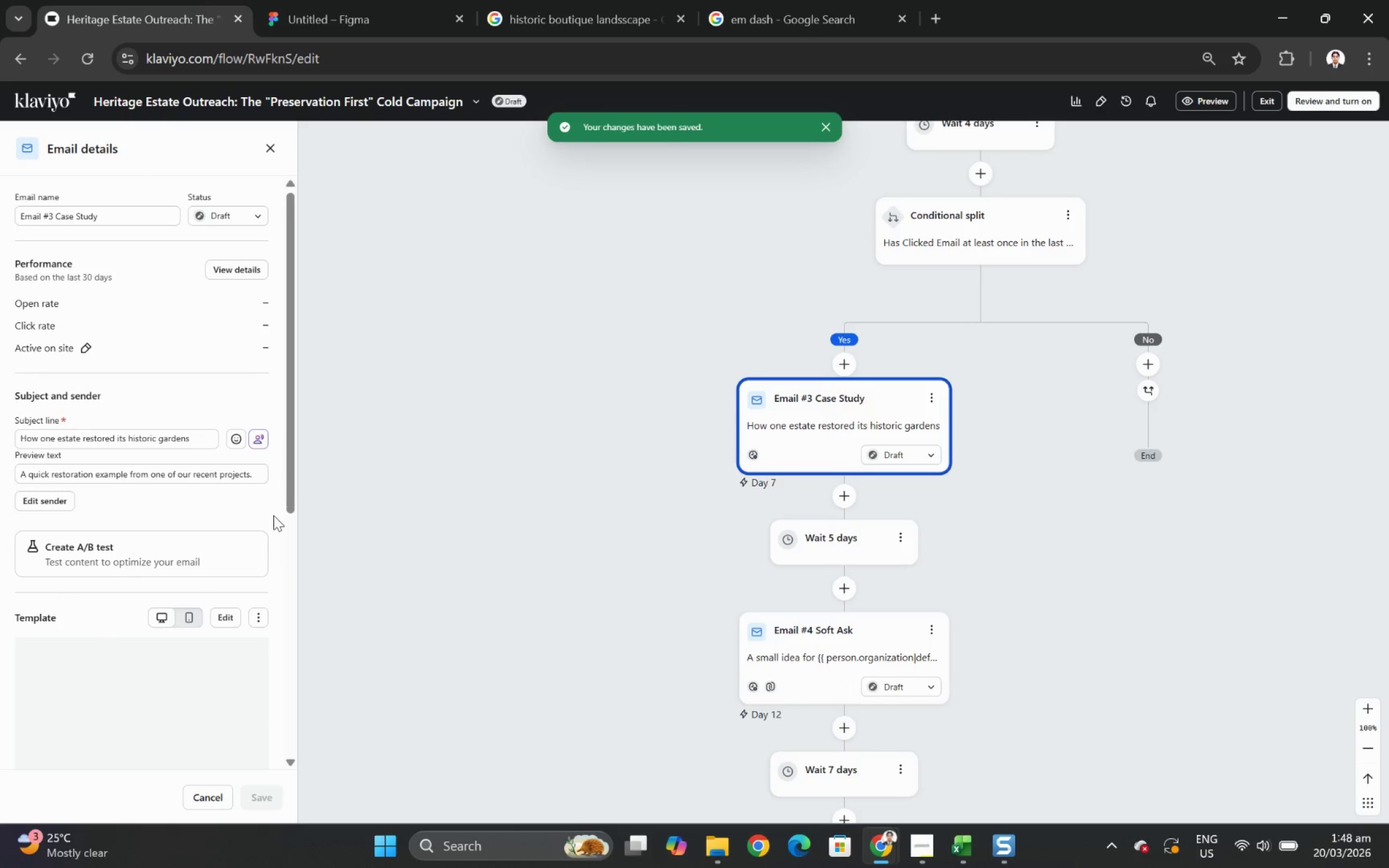 
scroll: coordinate [174, 541], scroll_direction: down, amount: 5.0
 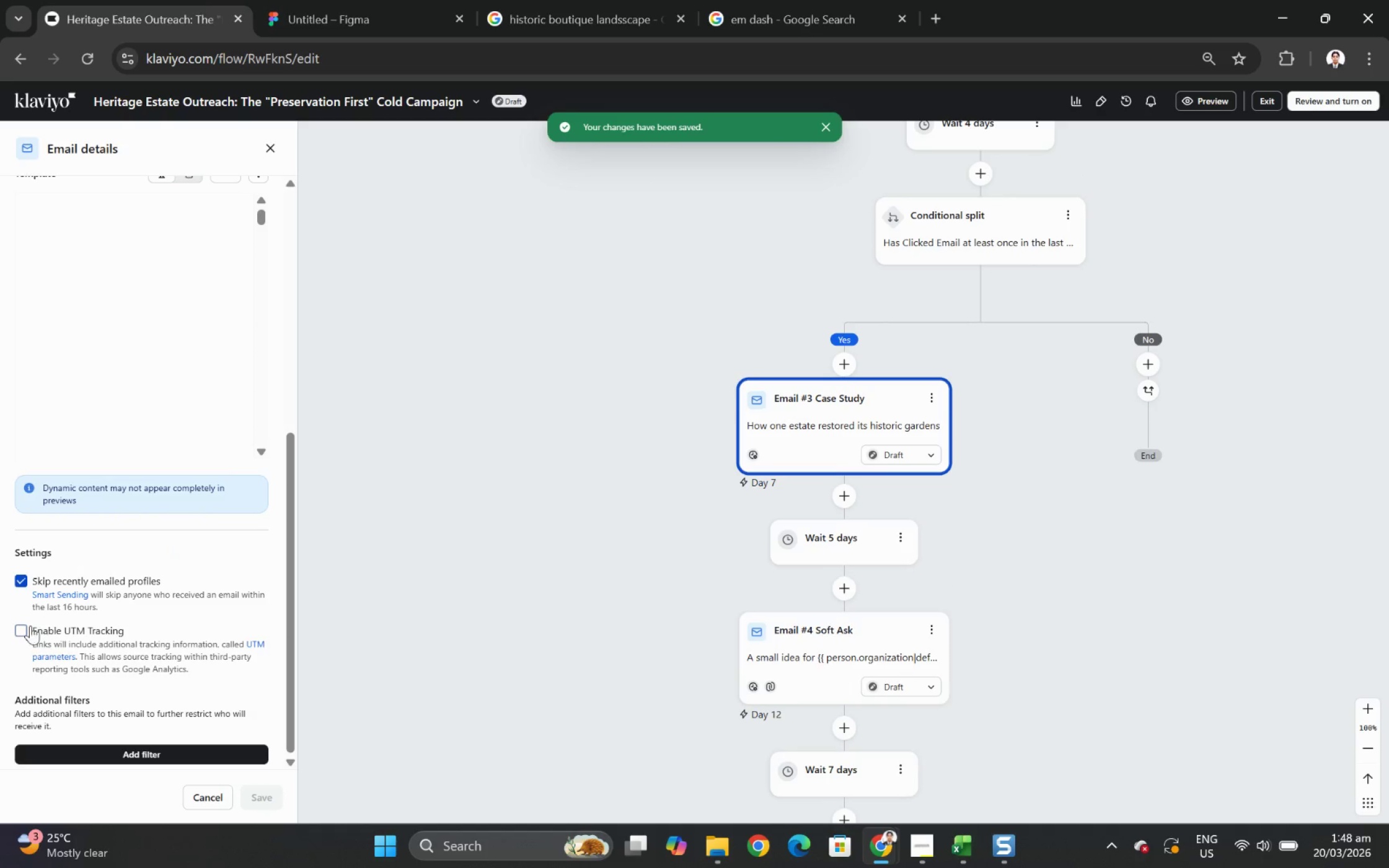 
left_click([24, 628])
 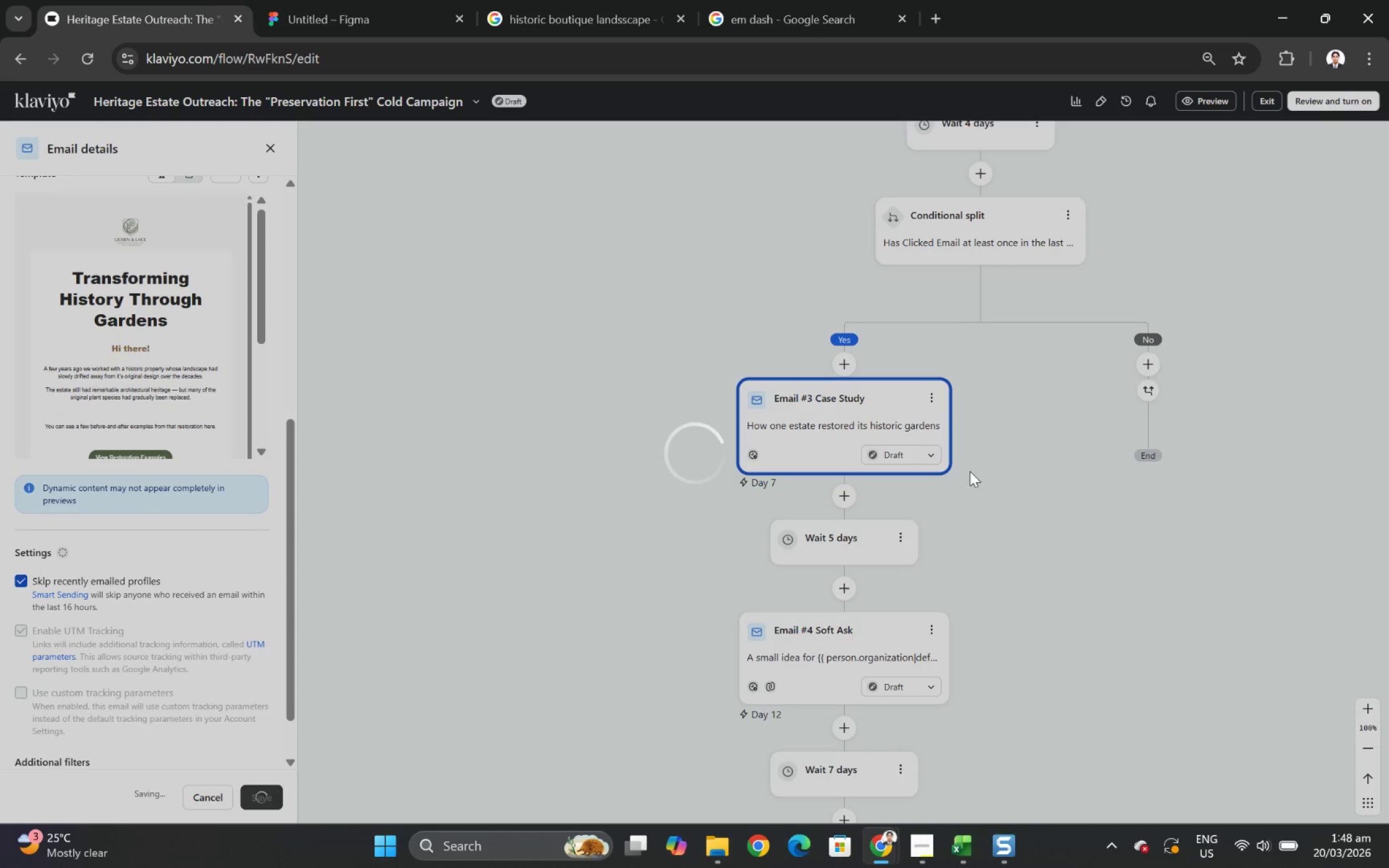 
scroll: coordinate [1011, 439], scroll_direction: up, amount: 4.0
 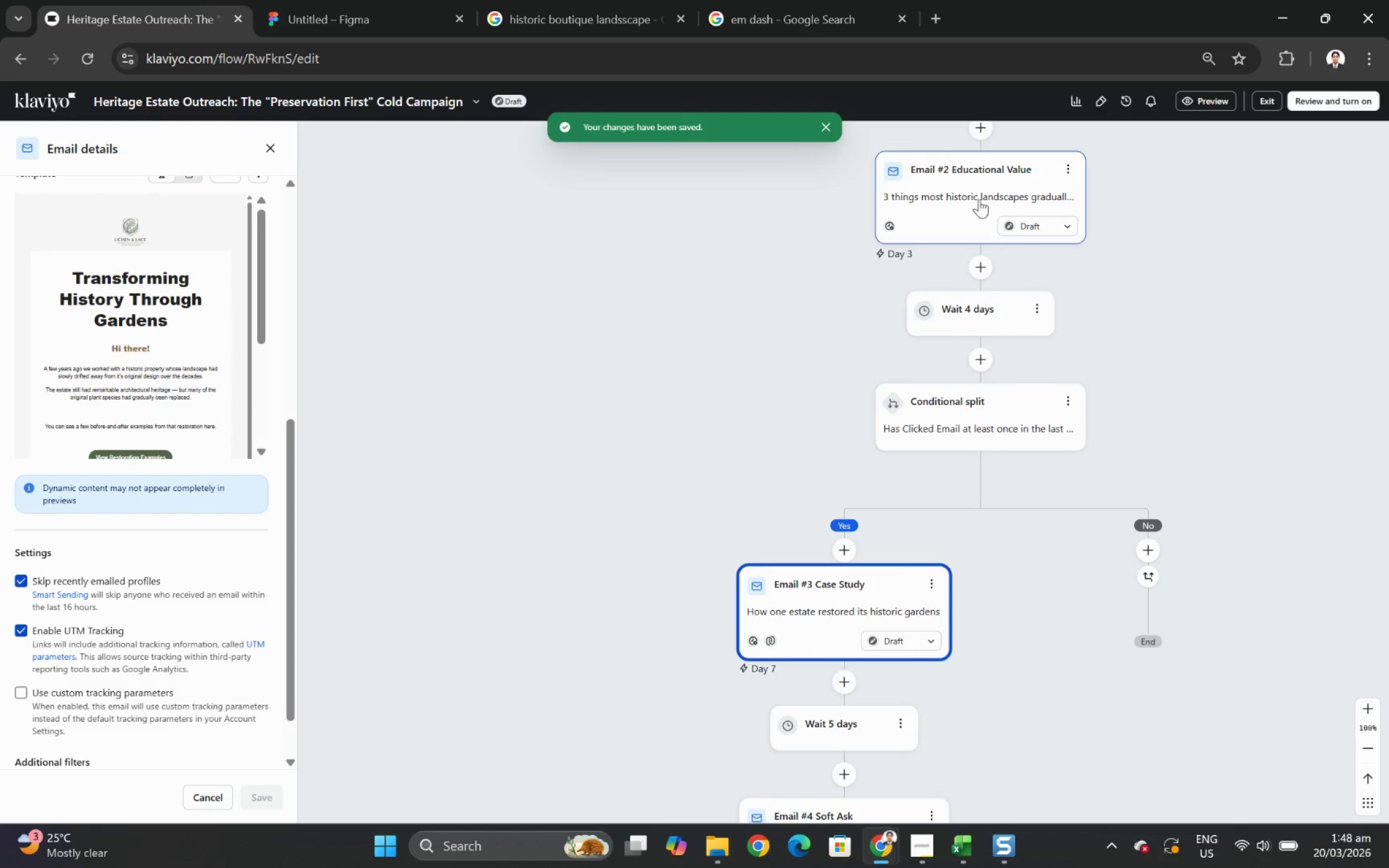 
left_click([979, 197])
 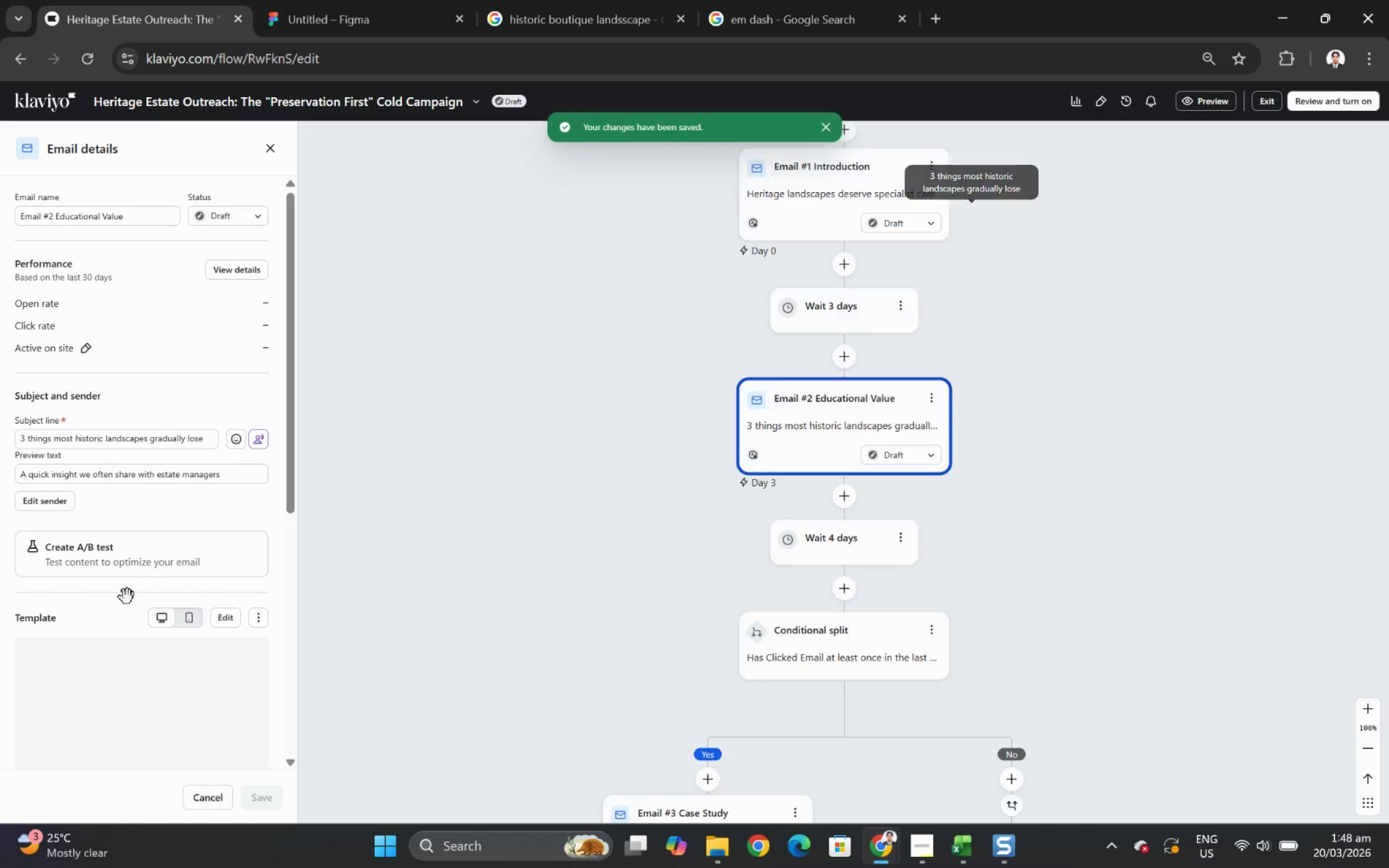 
scroll: coordinate [112, 591], scroll_direction: down, amount: 5.0
 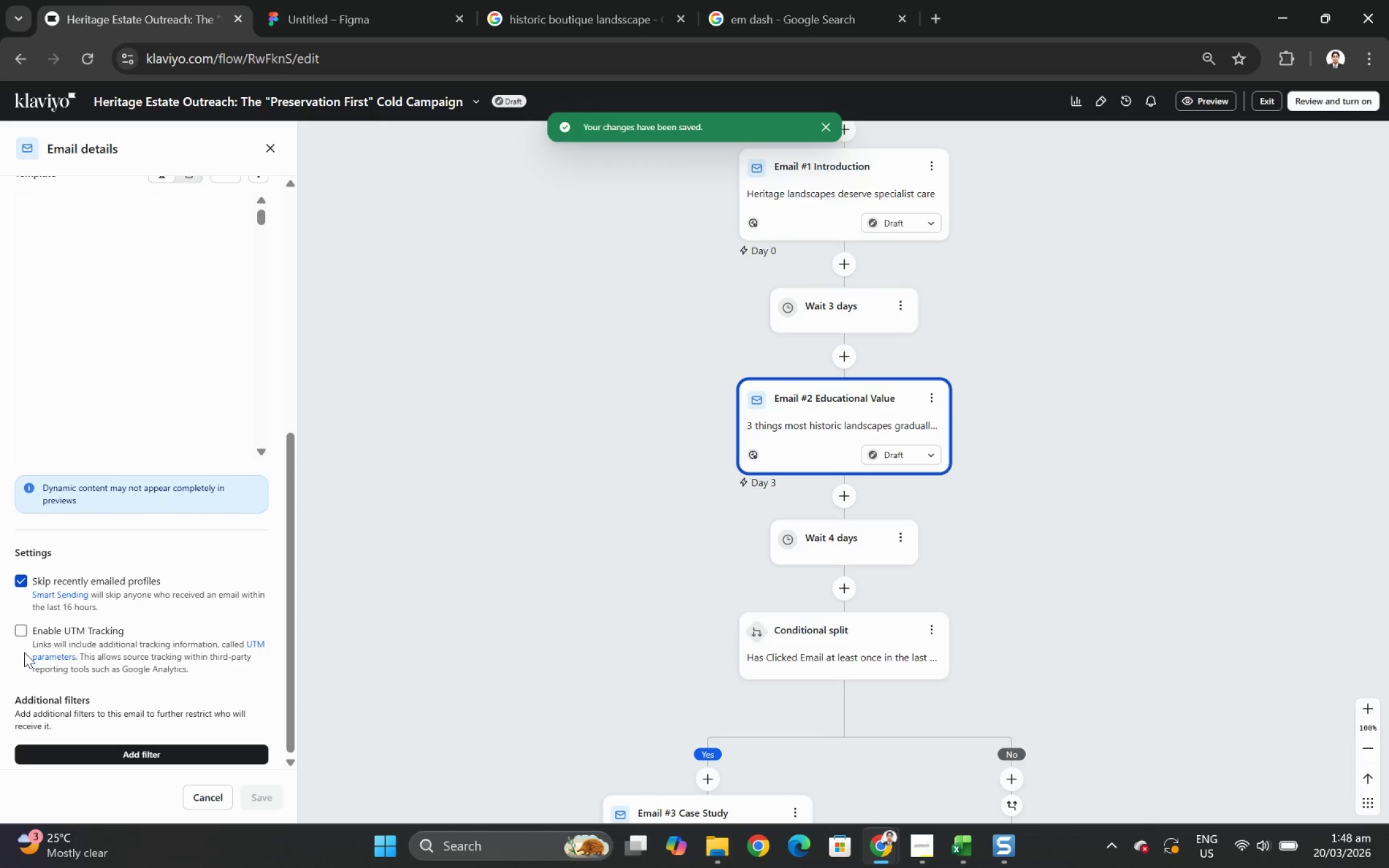 
left_click([24, 631])
 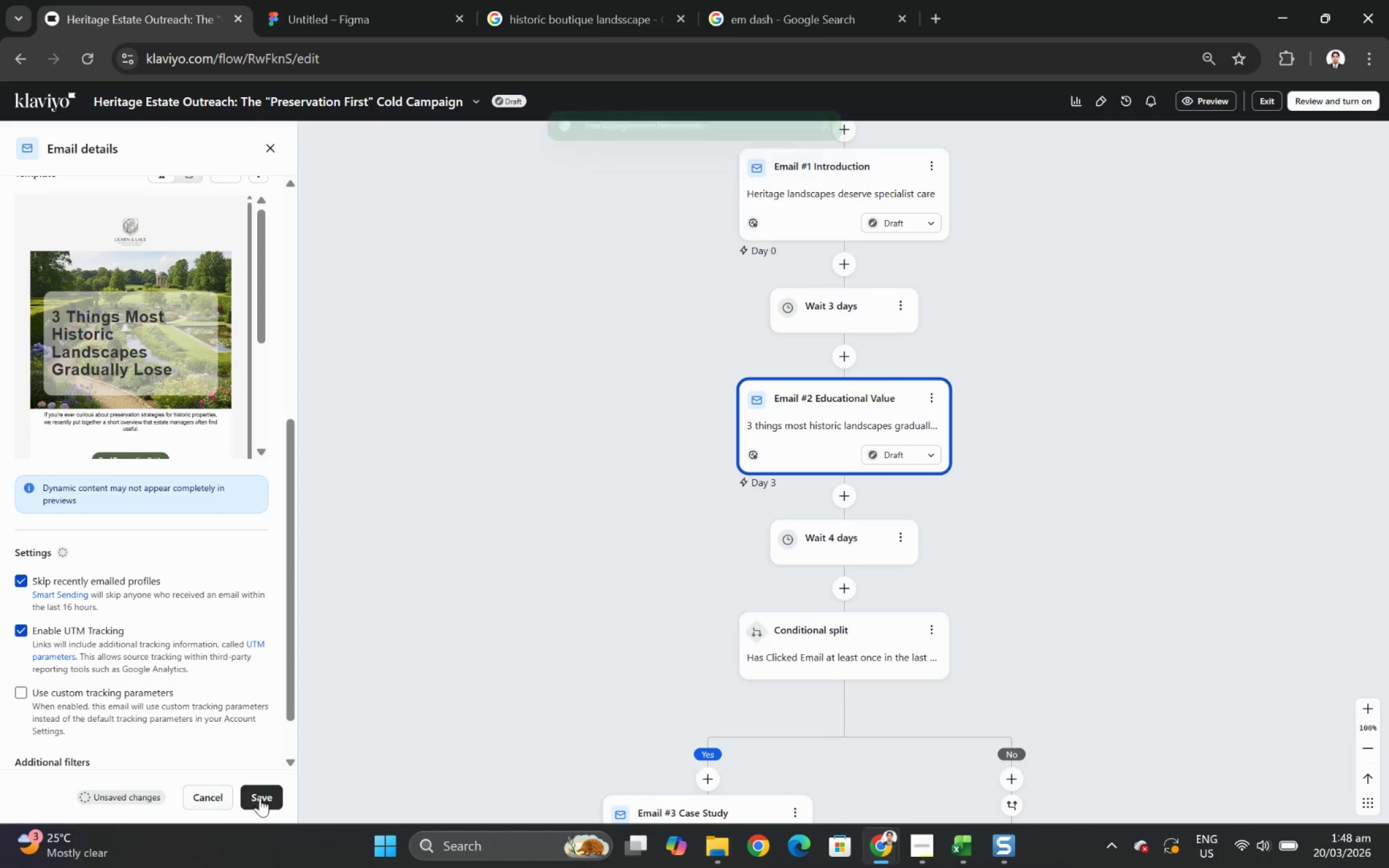 
left_click([268, 797])
 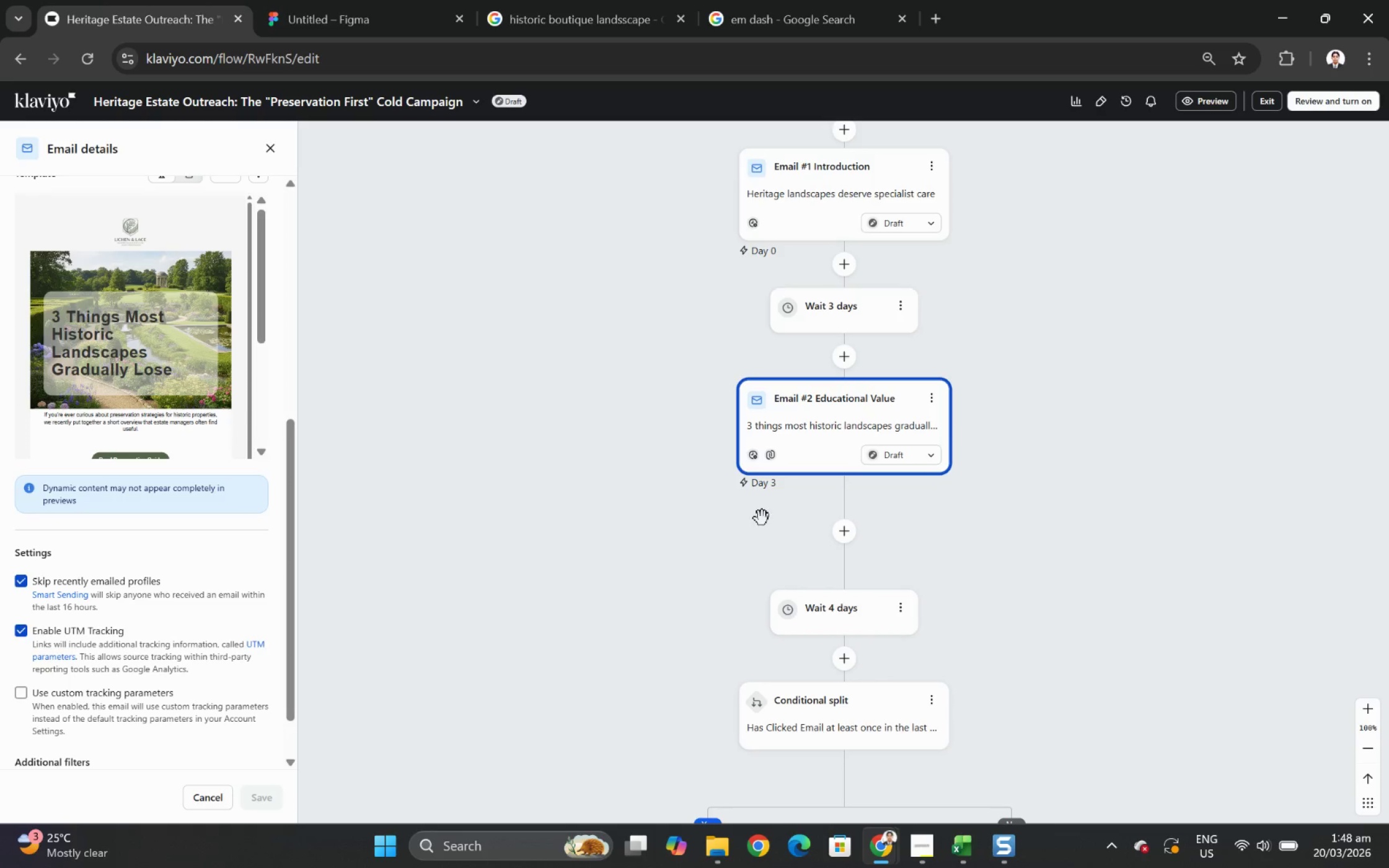 
scroll: coordinate [842, 503], scroll_direction: up, amount: 8.0
 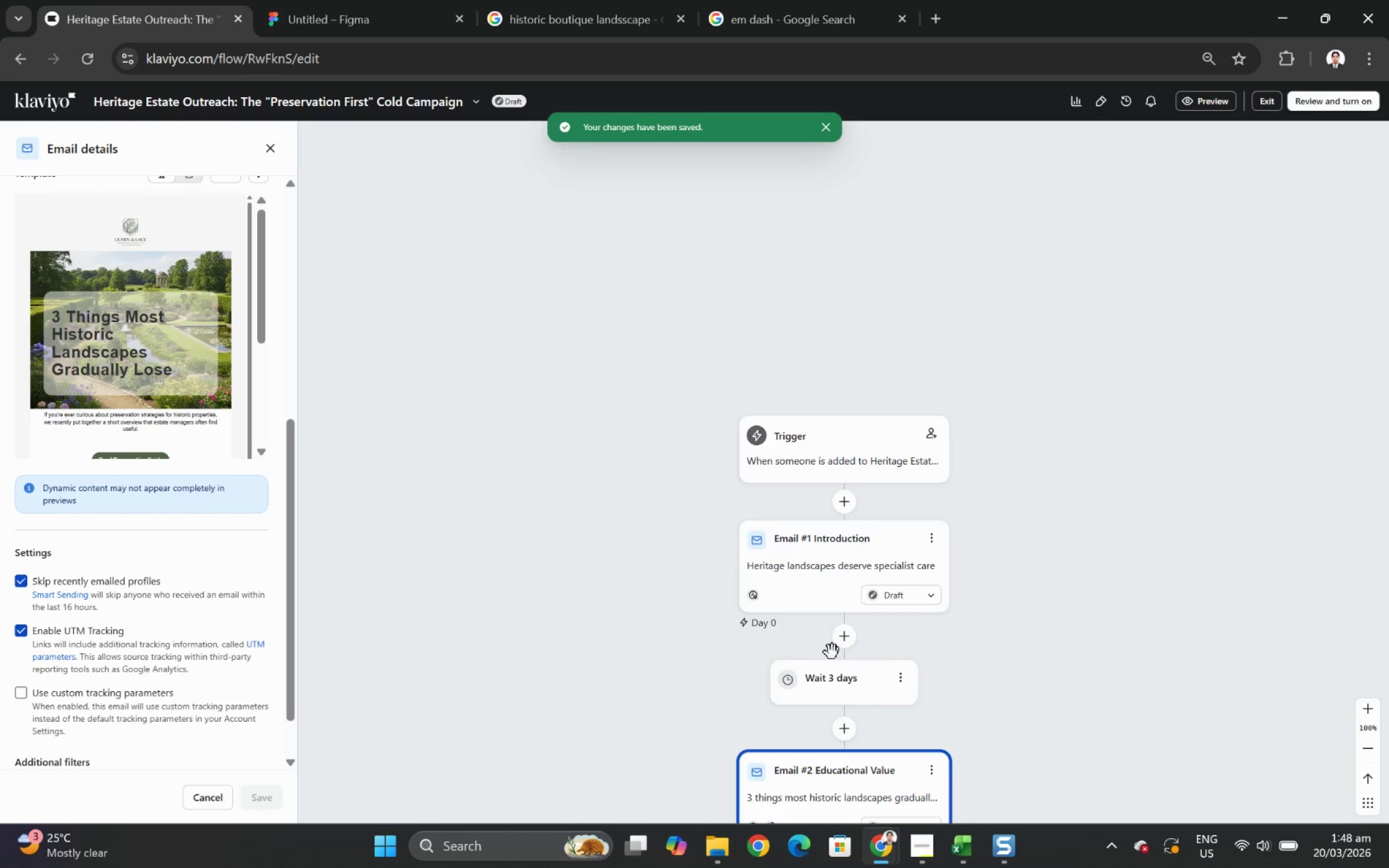 
left_click([841, 554])
 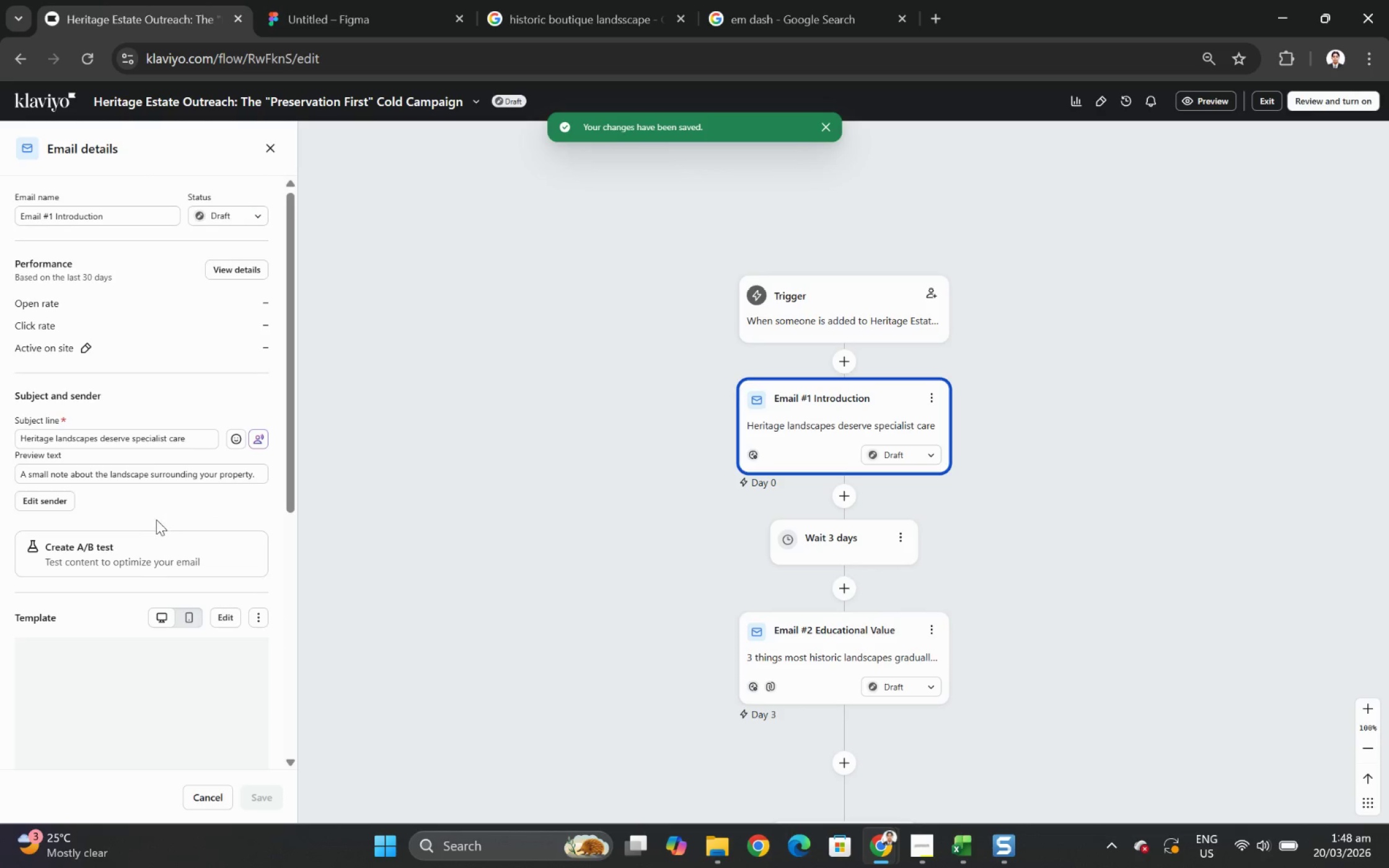 
scroll: coordinate [50, 728], scroll_direction: down, amount: 5.0
 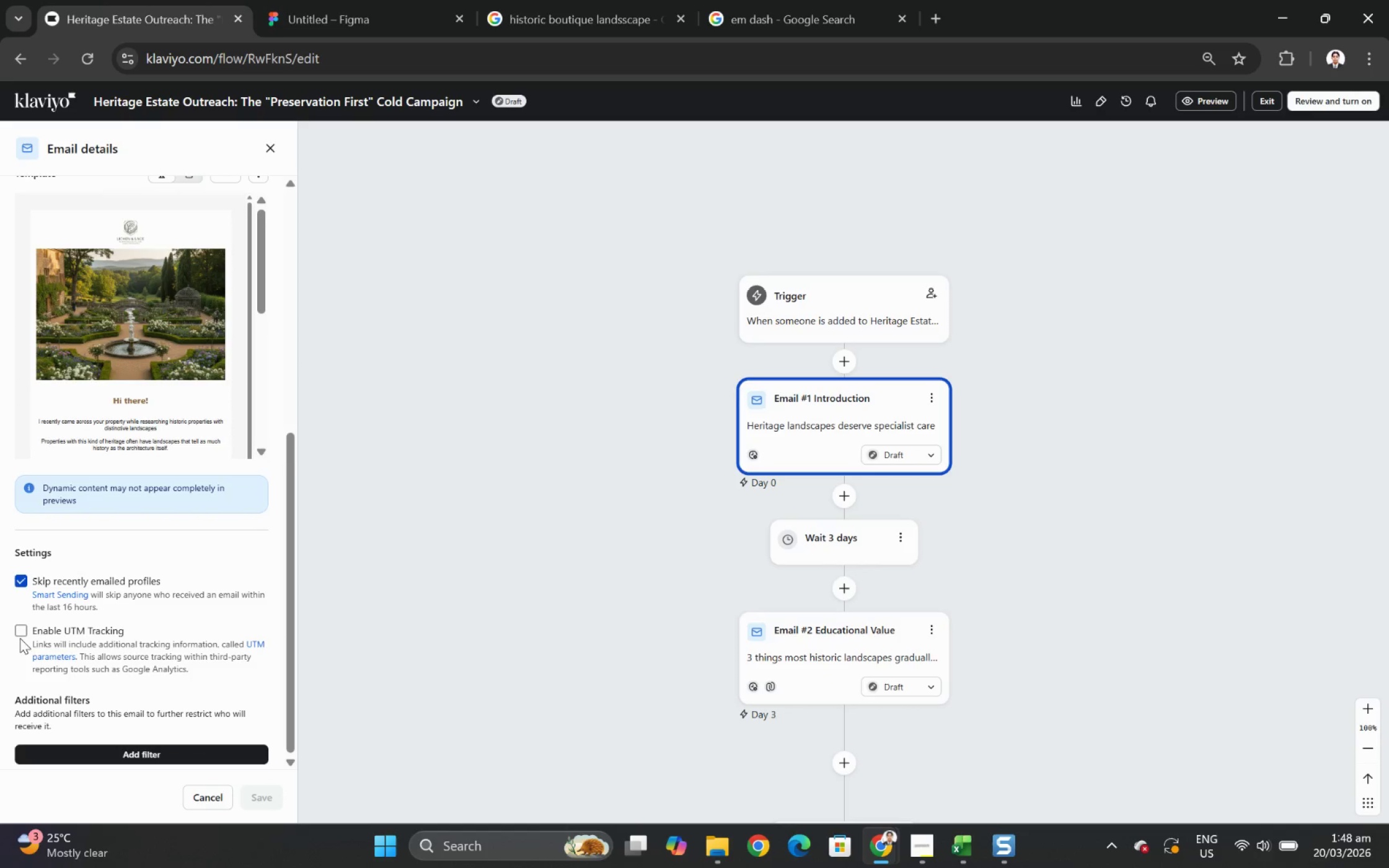 
left_click([20, 636])
 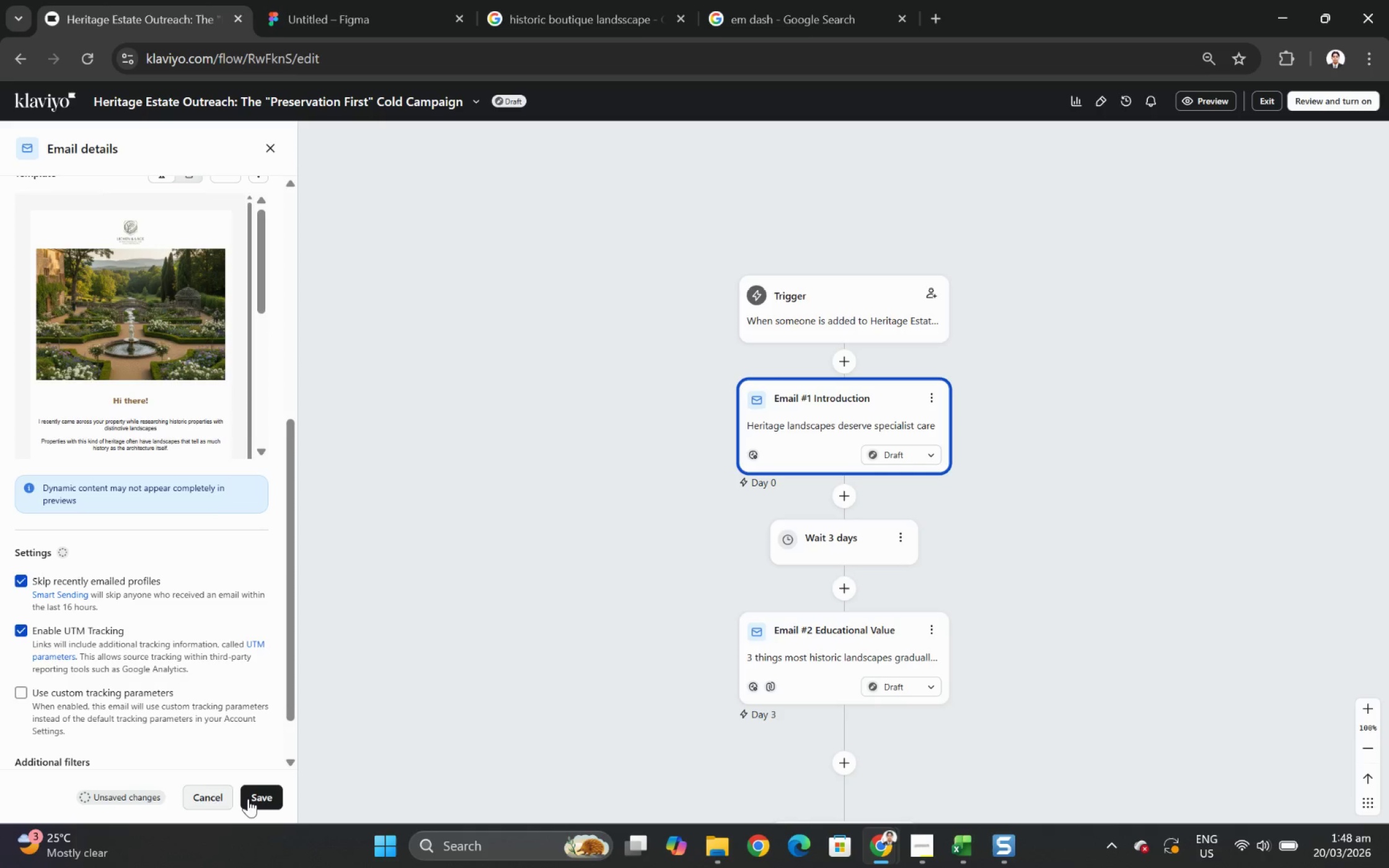 
left_click([267, 801])
 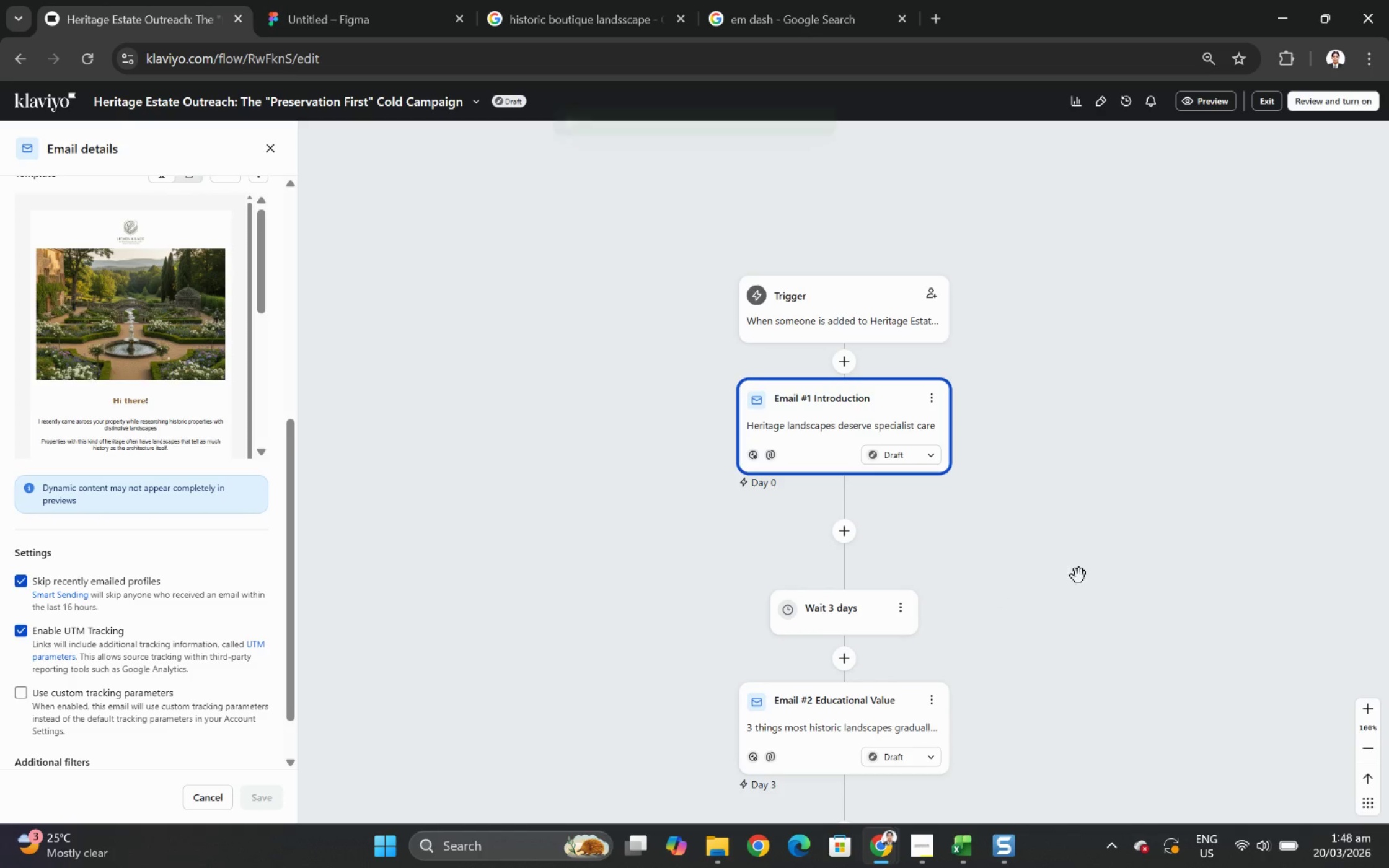 
left_click([1098, 572])
 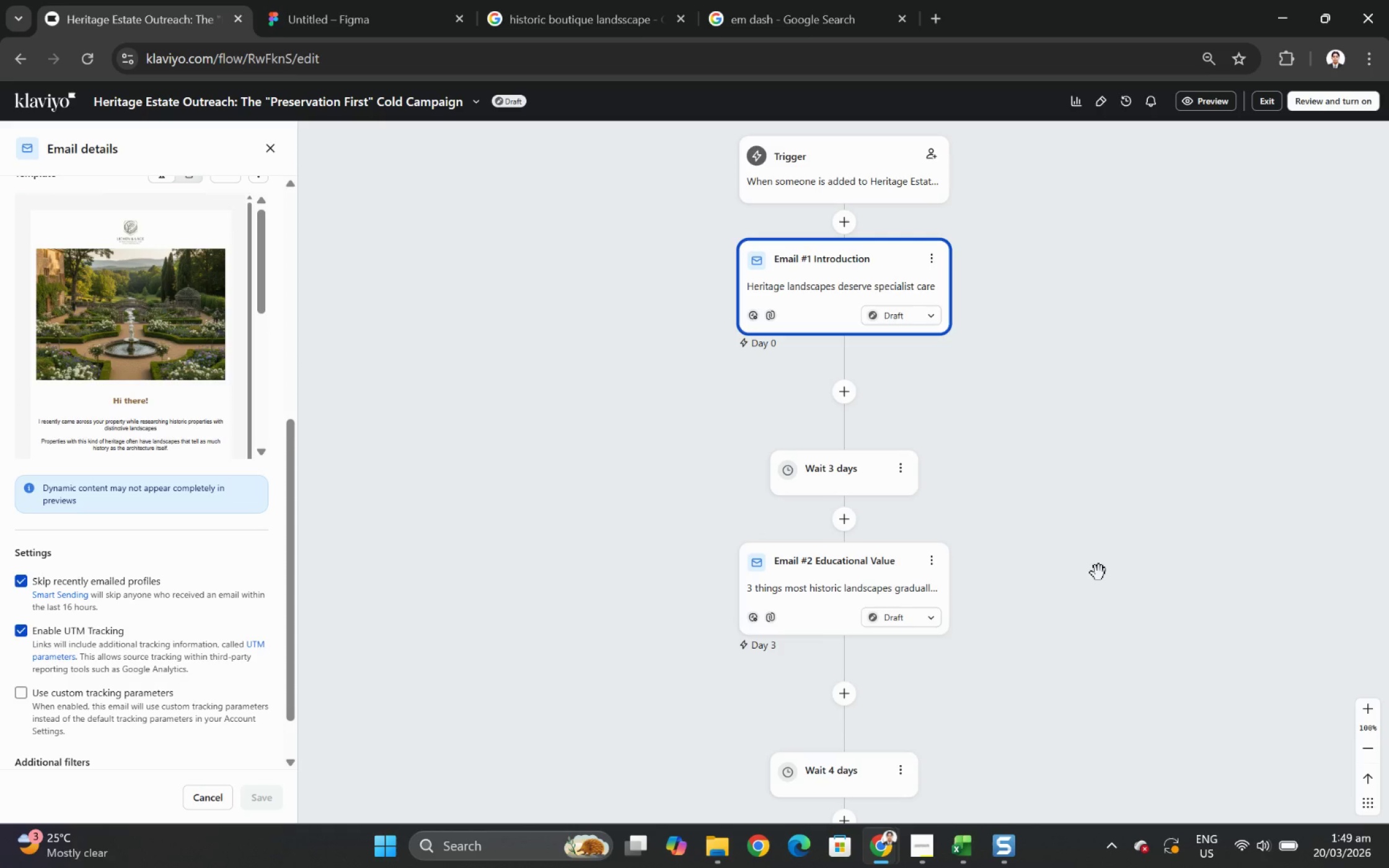 
scroll: coordinate [1095, 573], scroll_direction: down, amount: 3.0
 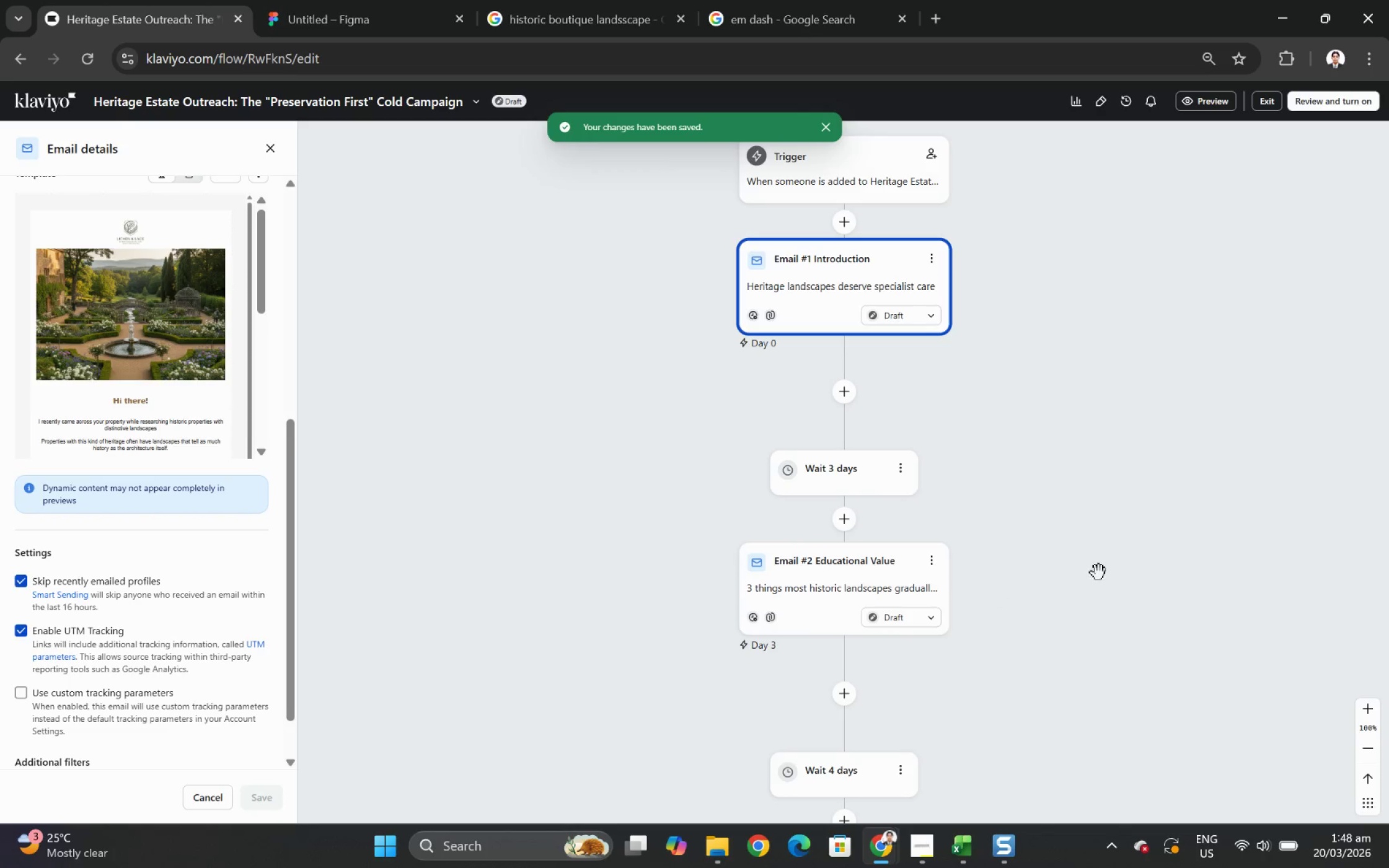 
wait(64.56)
 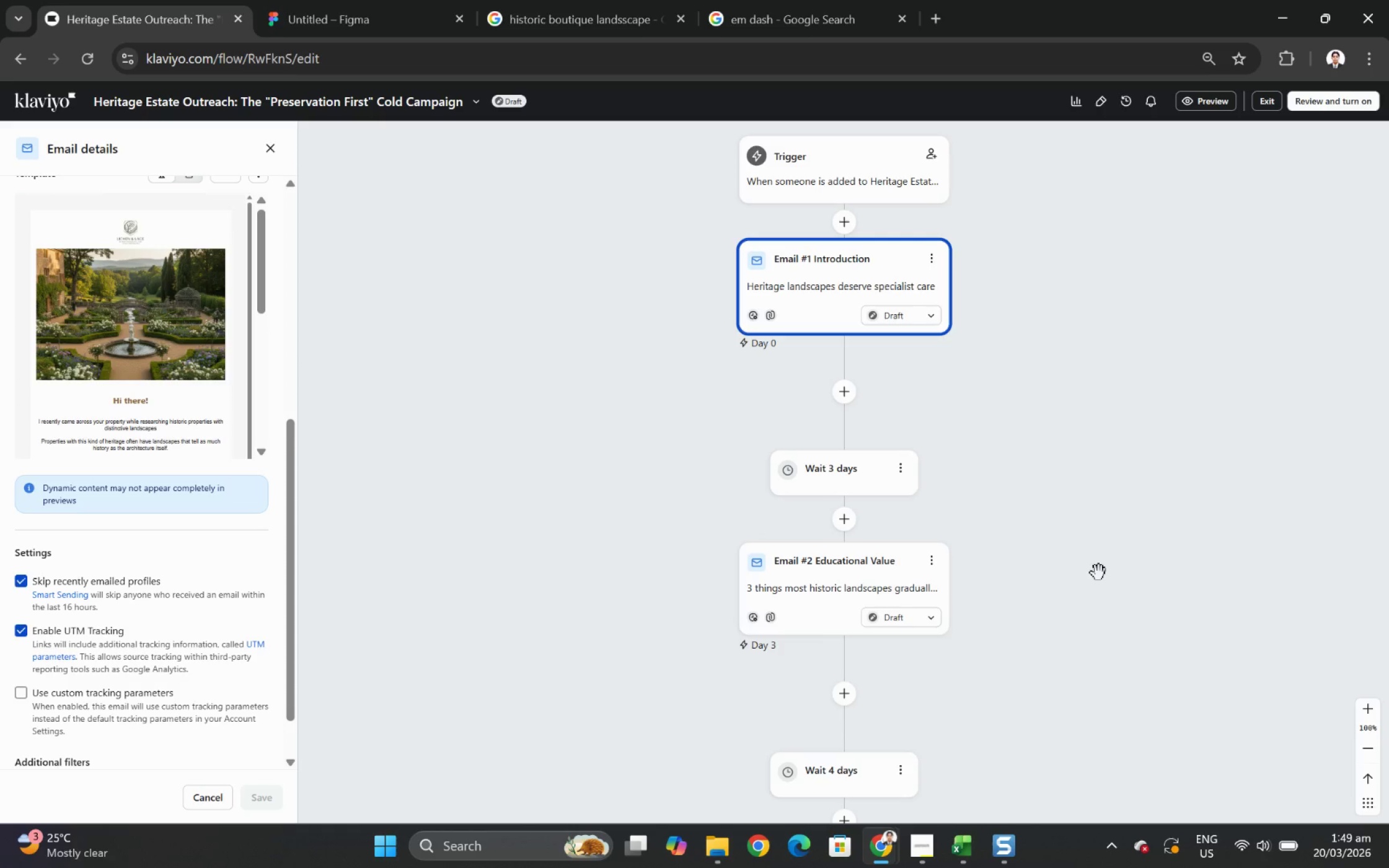 
scroll: coordinate [1122, 532], scroll_direction: down, amount: 2.0
 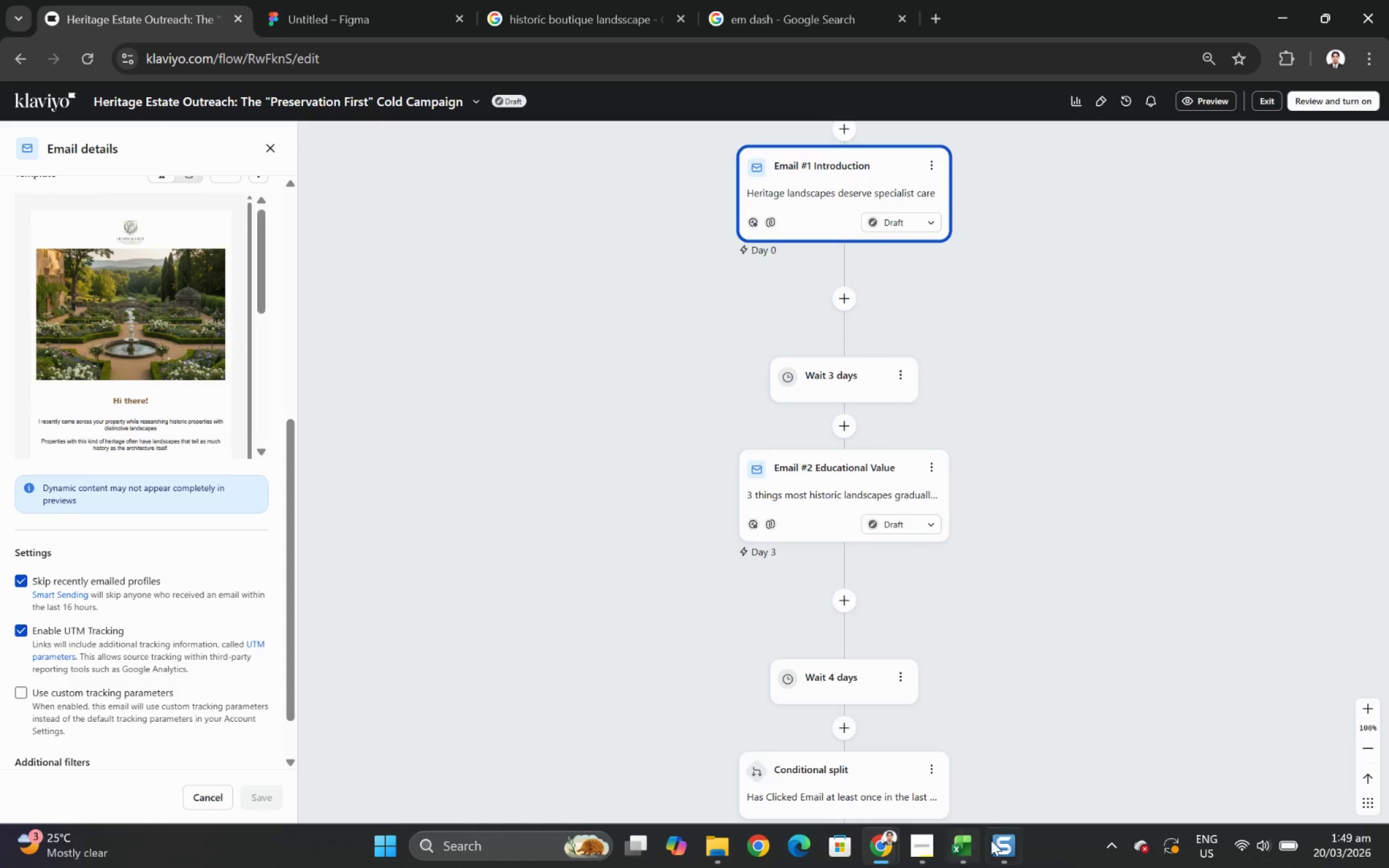 
left_click([922, 847])